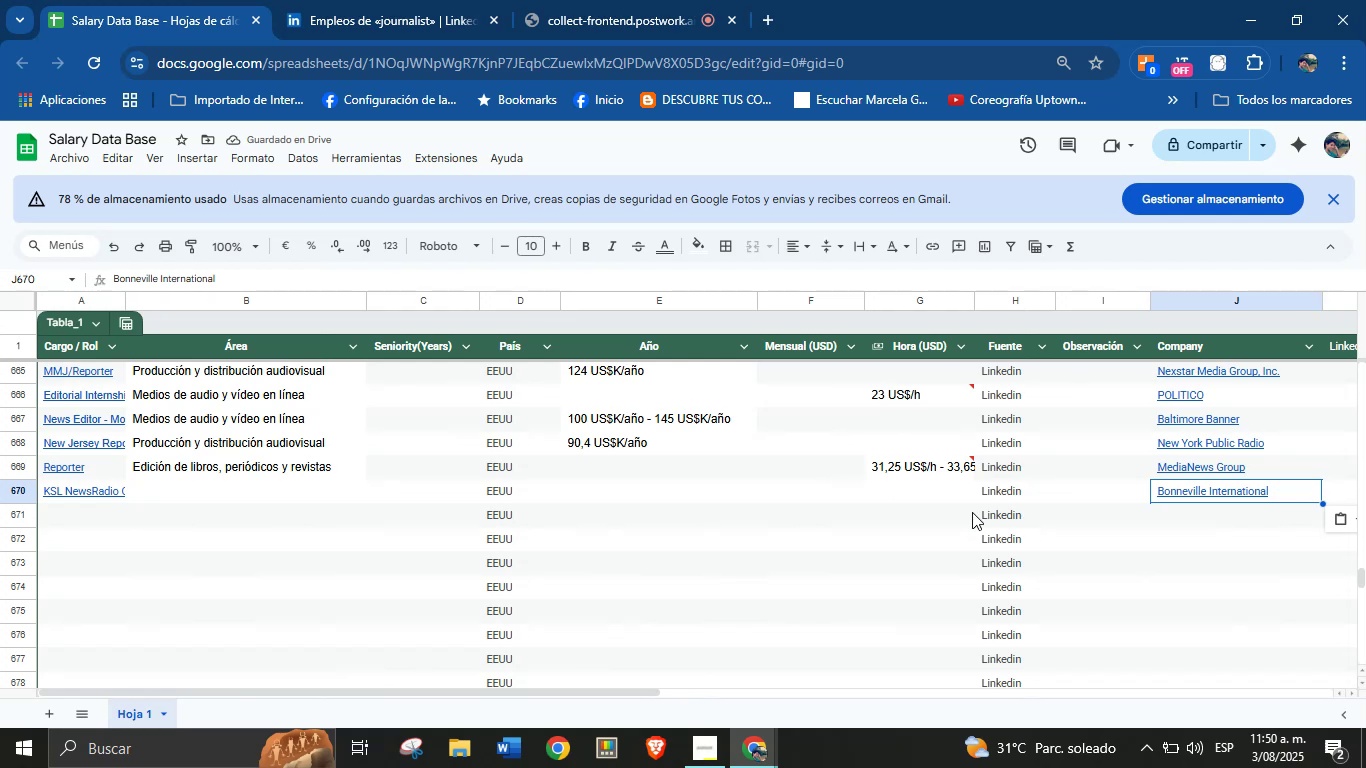 
left_click([946, 507])
 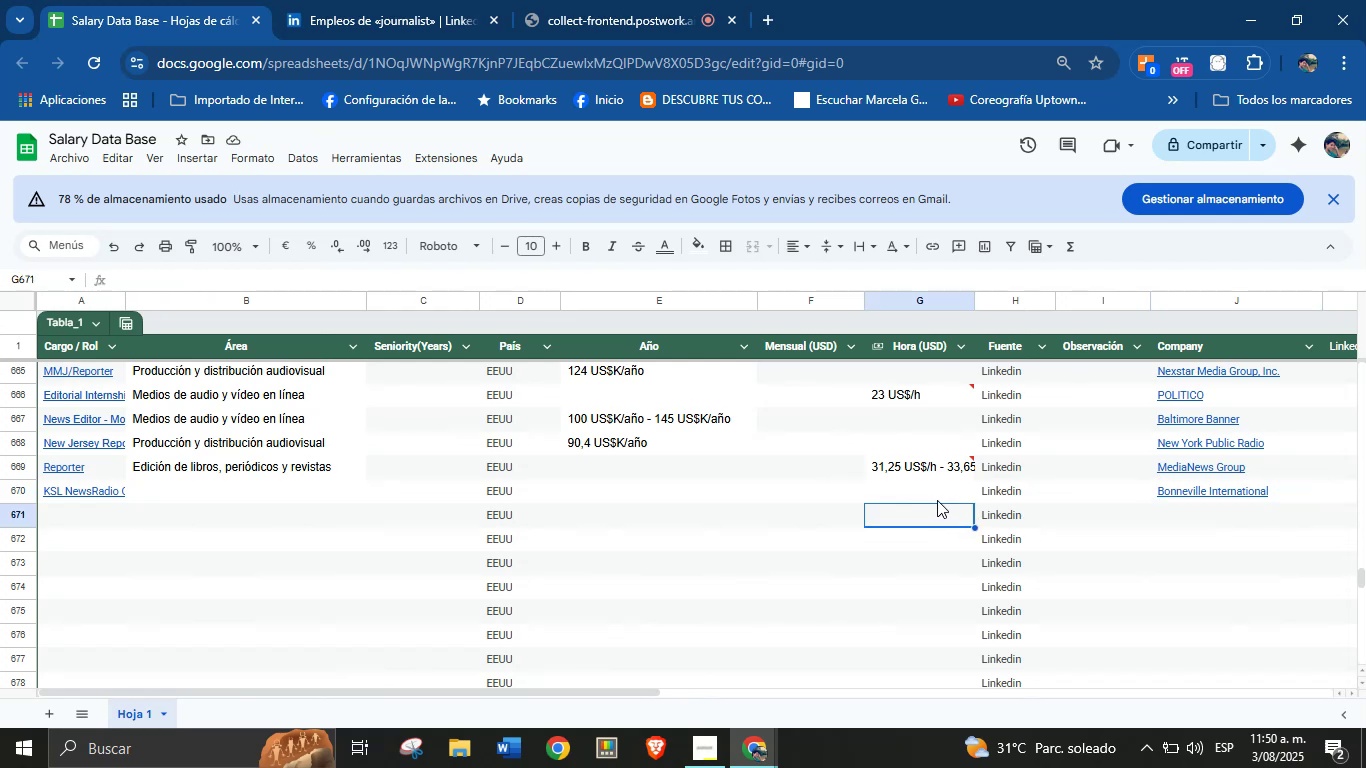 
double_click([935, 498])
 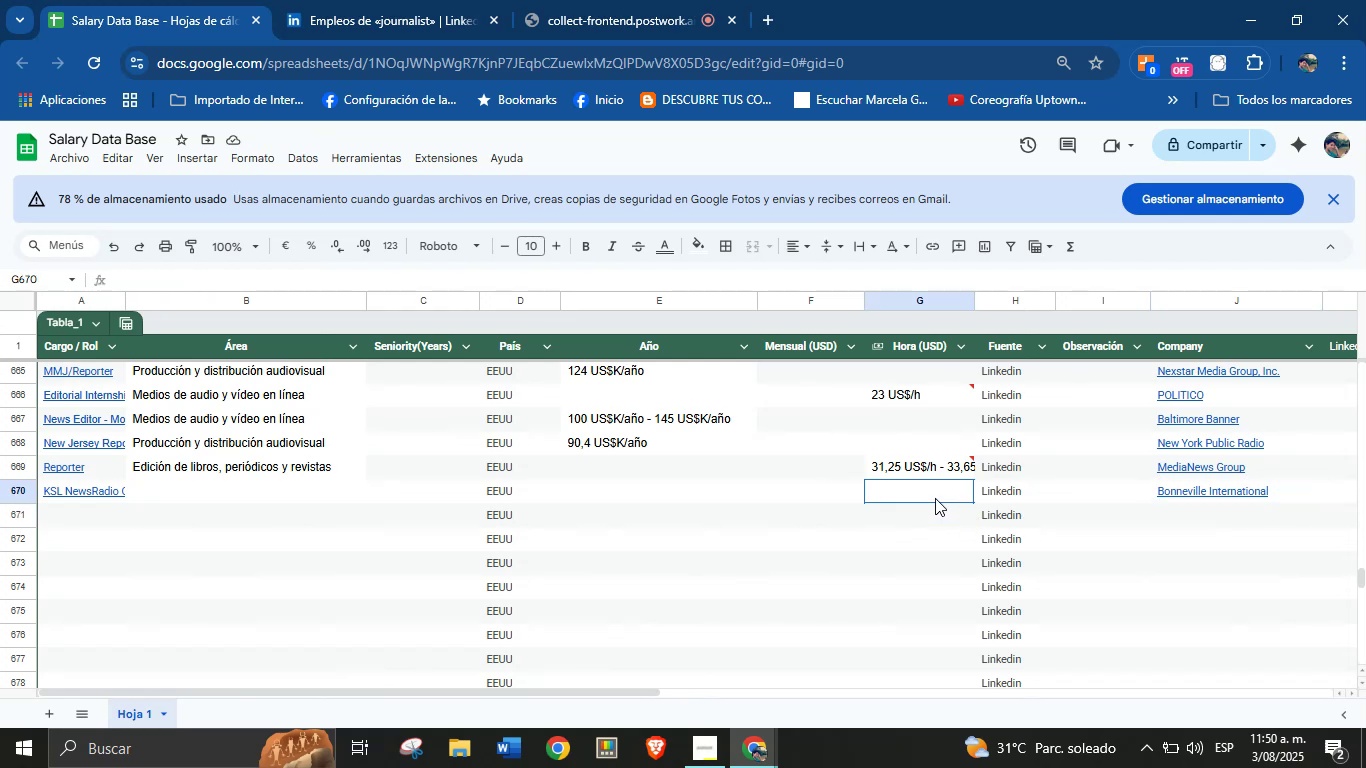 
key(Control+V)
 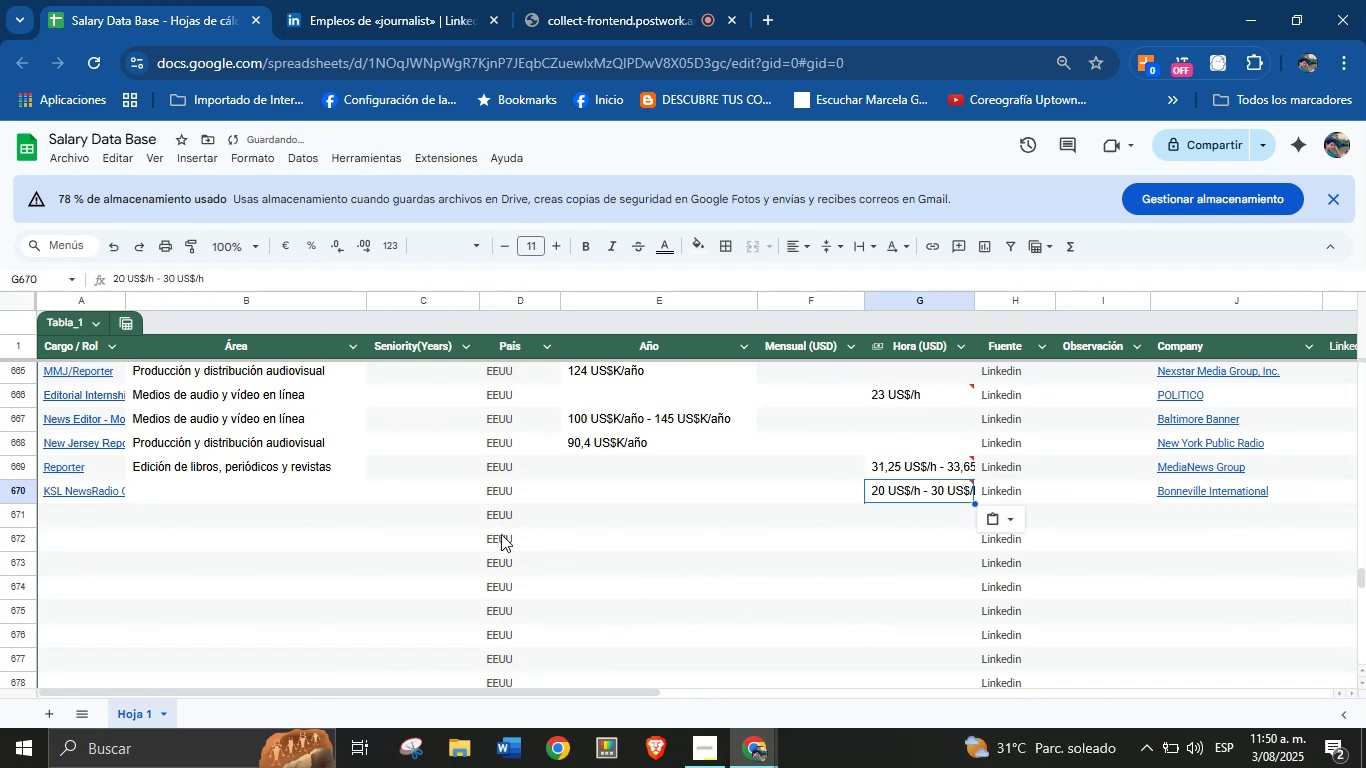 
left_click([465, 0])
 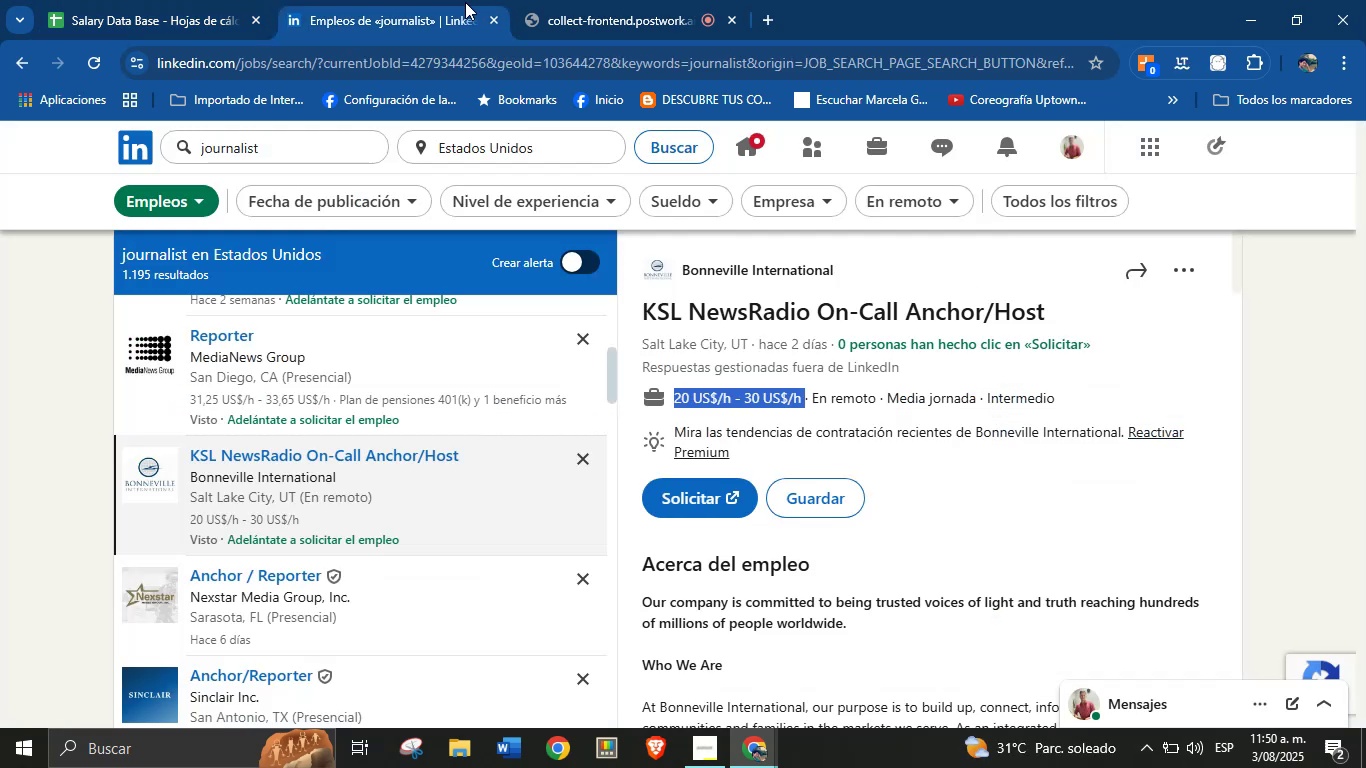 
scroll: coordinate [846, 496], scroll_direction: down, amount: 32.0
 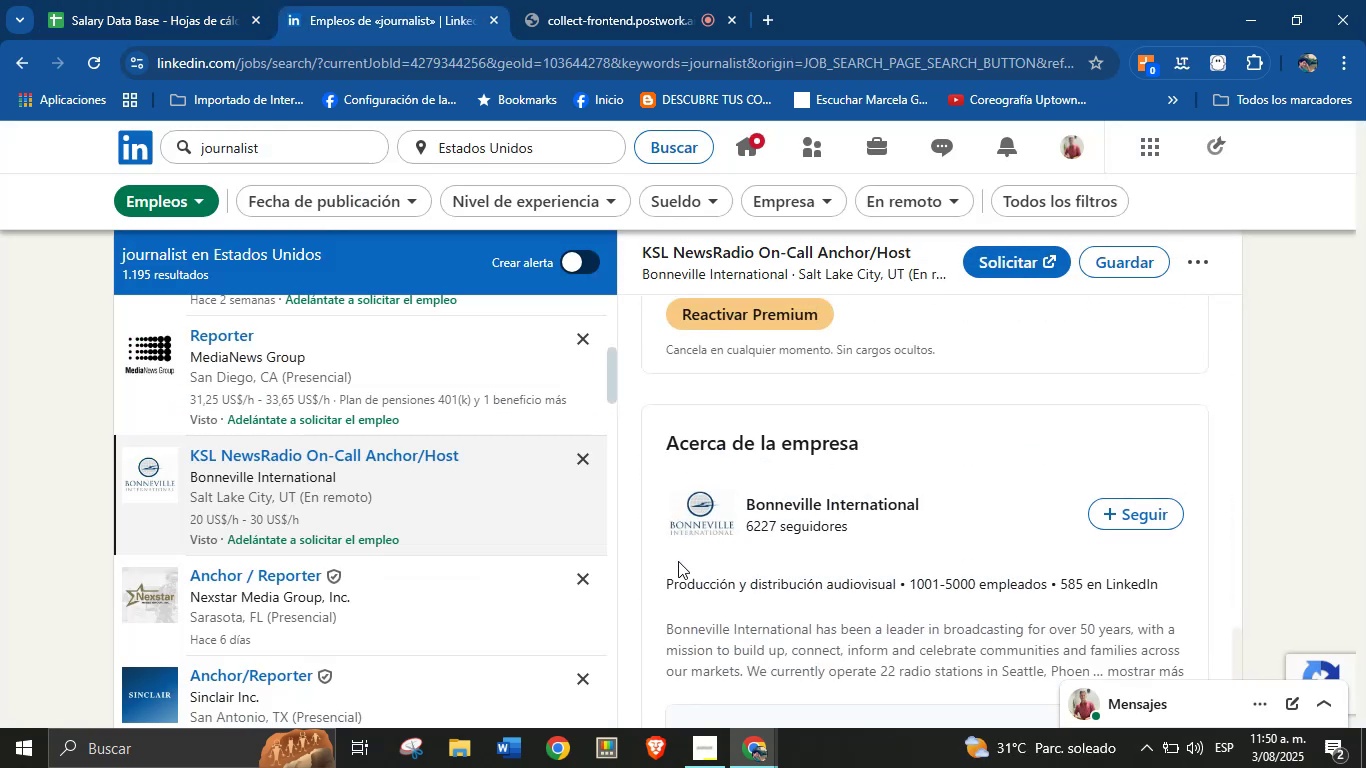 
left_click_drag(start_coordinate=[663, 575], to_coordinate=[898, 588])
 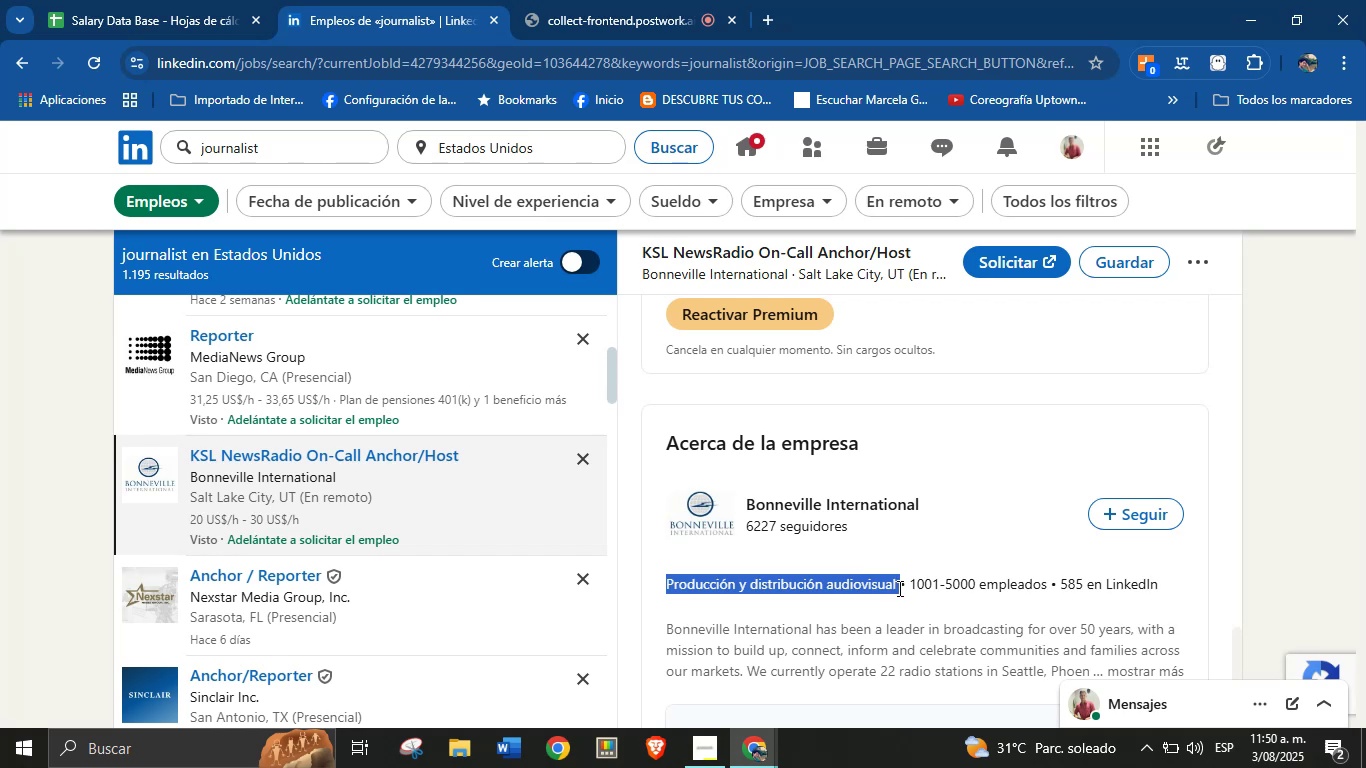 
key(Control+C)
 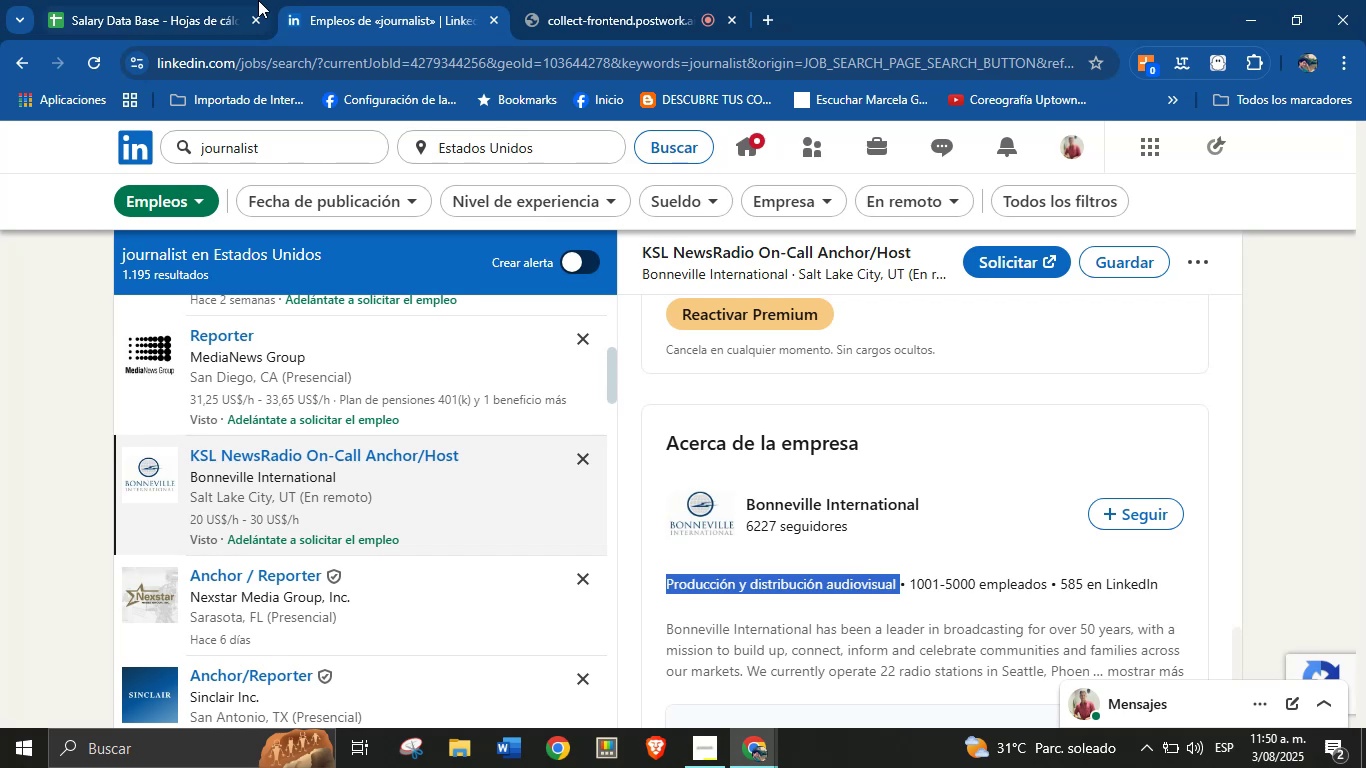 
left_click([238, 0])
 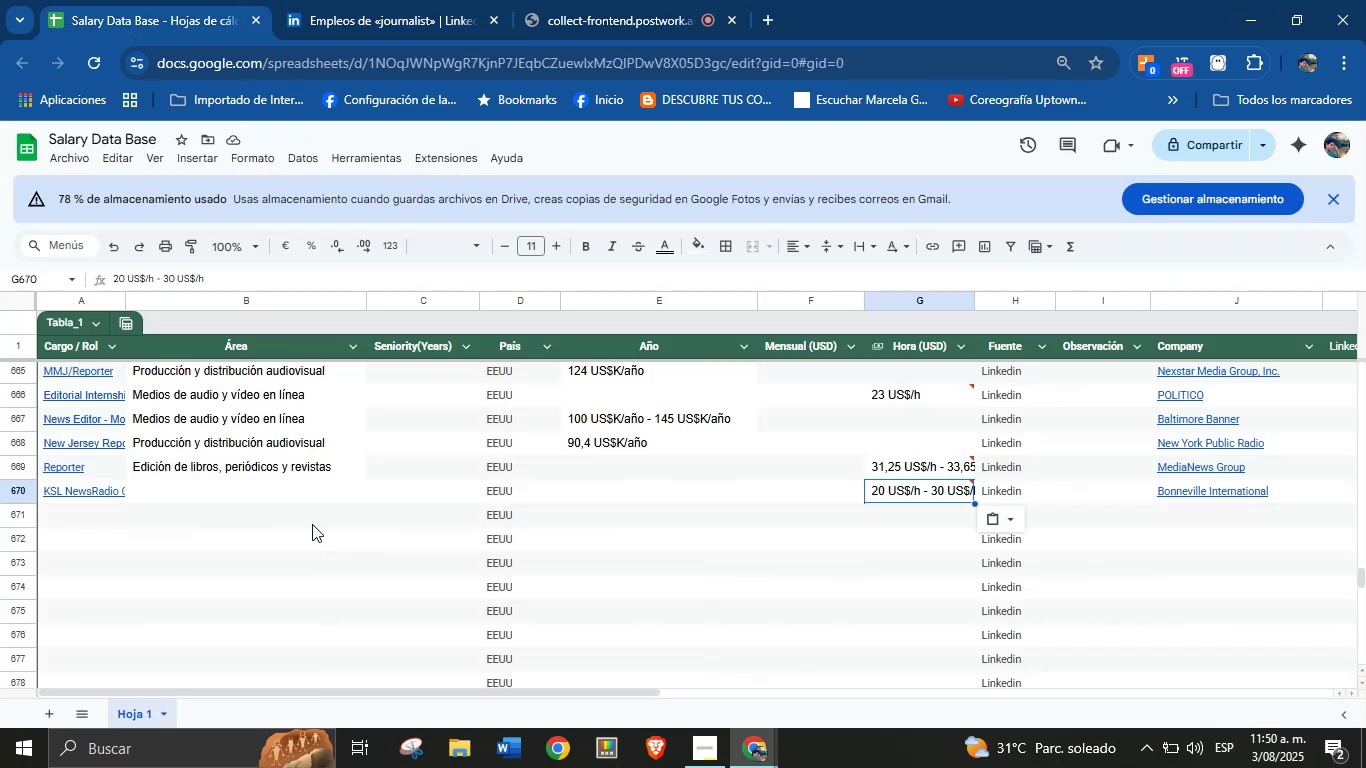 
left_click([195, 500])
 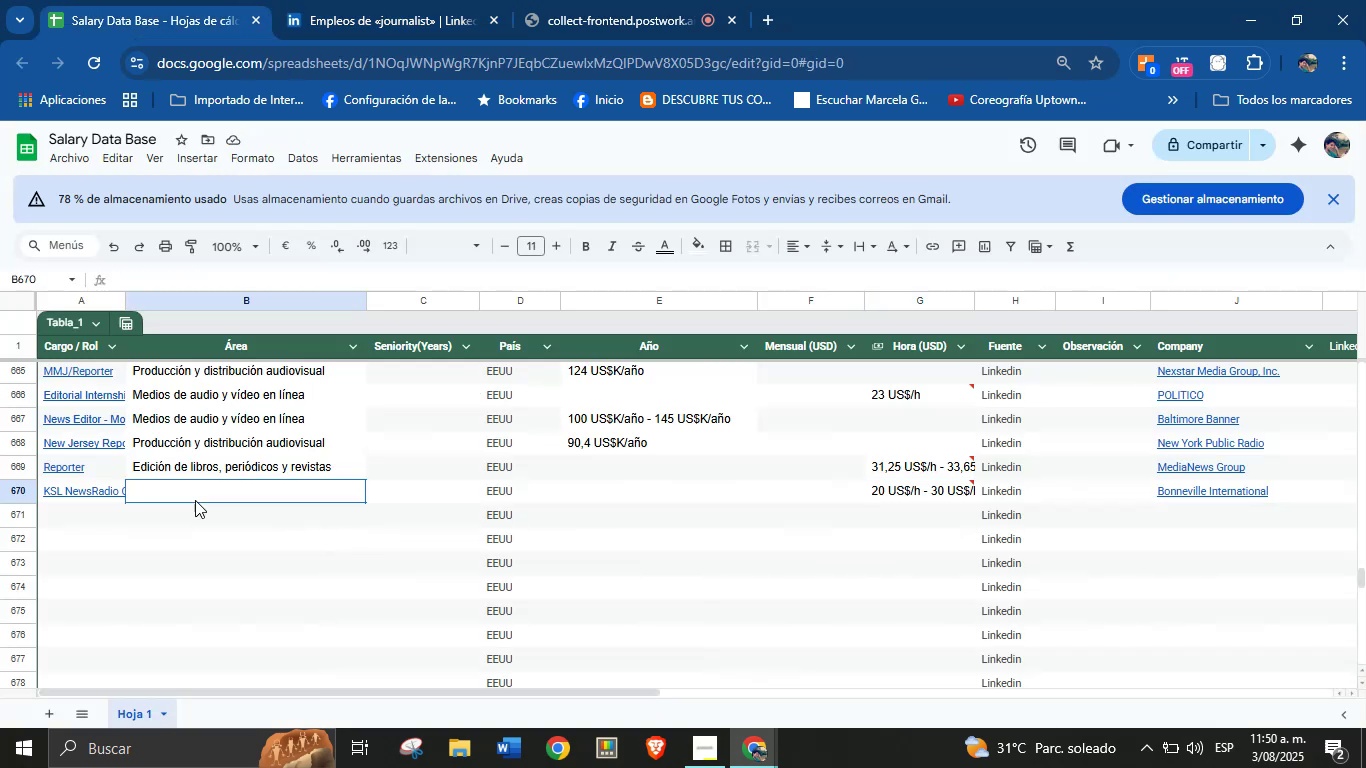 
key(Control+V)
 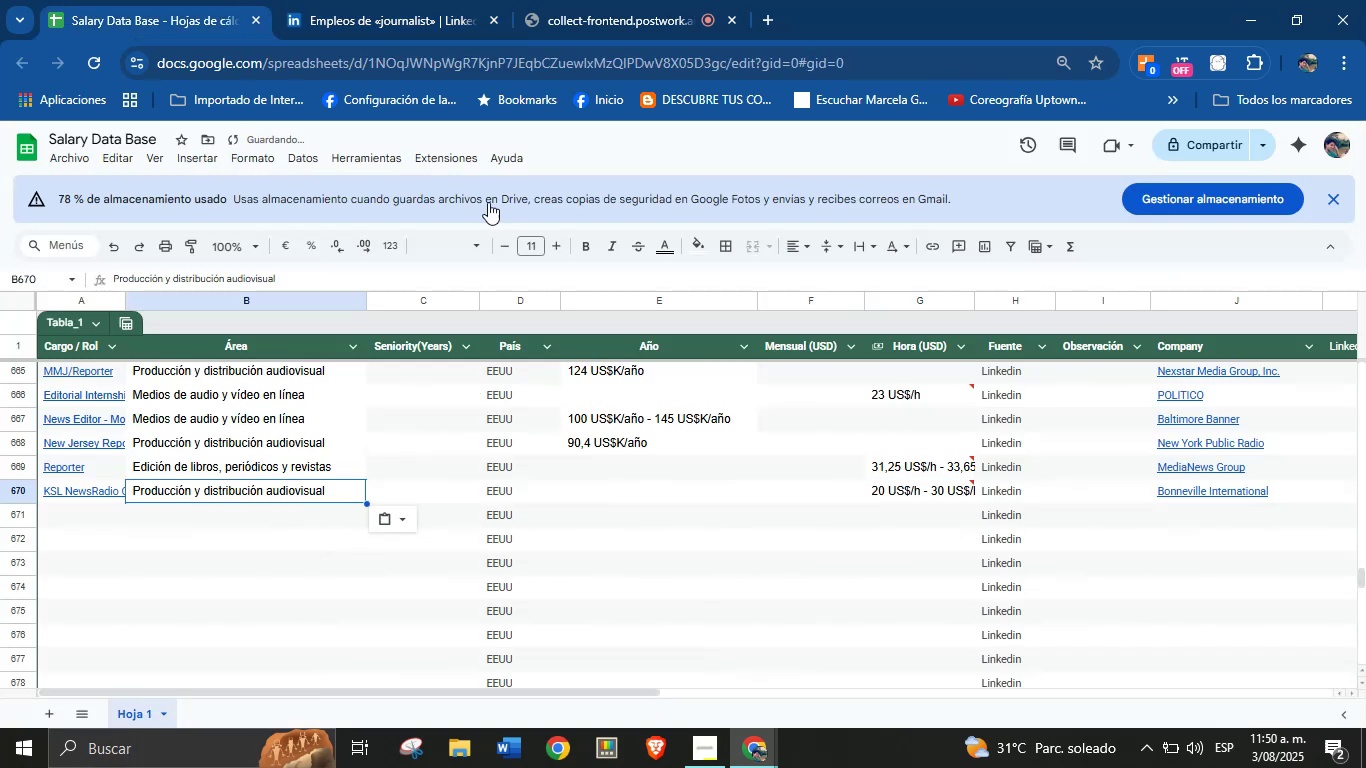 
left_click([362, 0])
 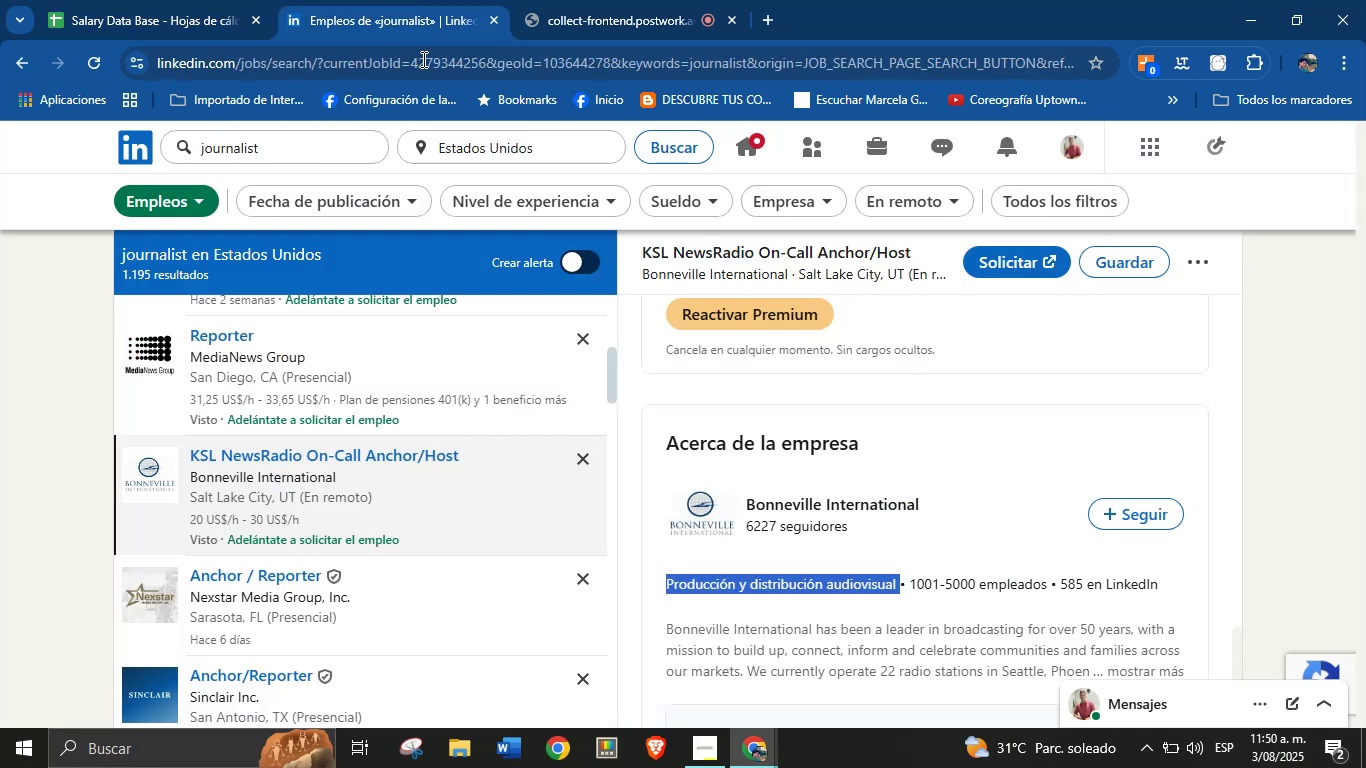 
scroll: coordinate [373, 442], scroll_direction: down, amount: 9.0
 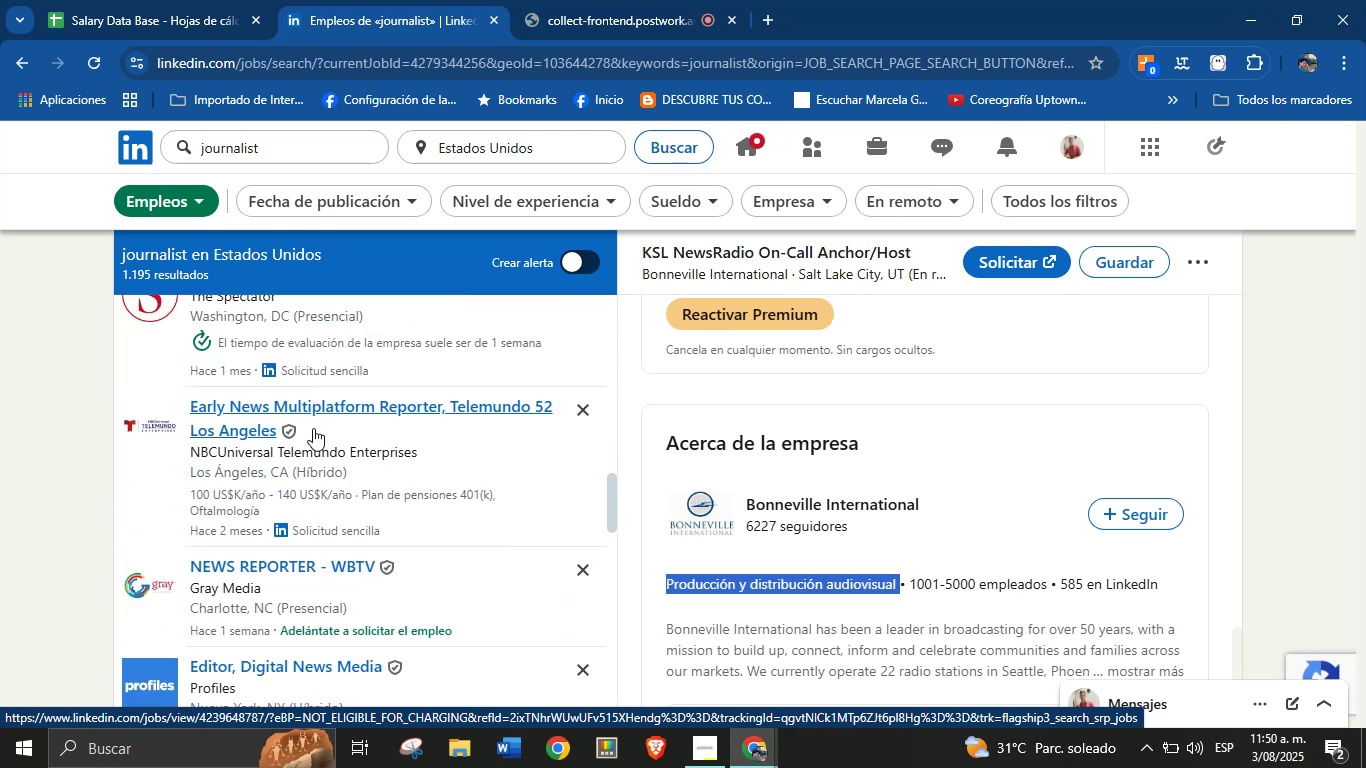 
left_click([303, 421])
 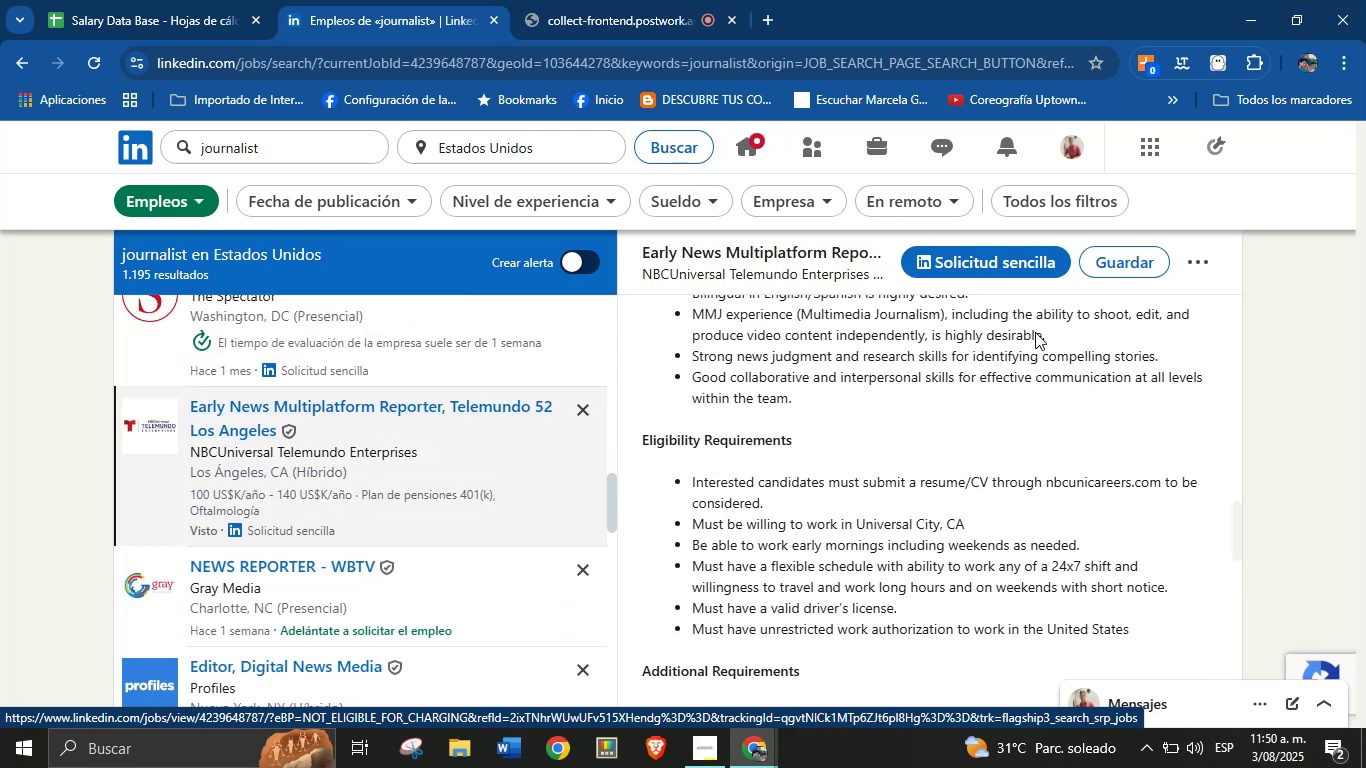 
scroll: coordinate [875, 411], scroll_direction: up, amount: 8.0
 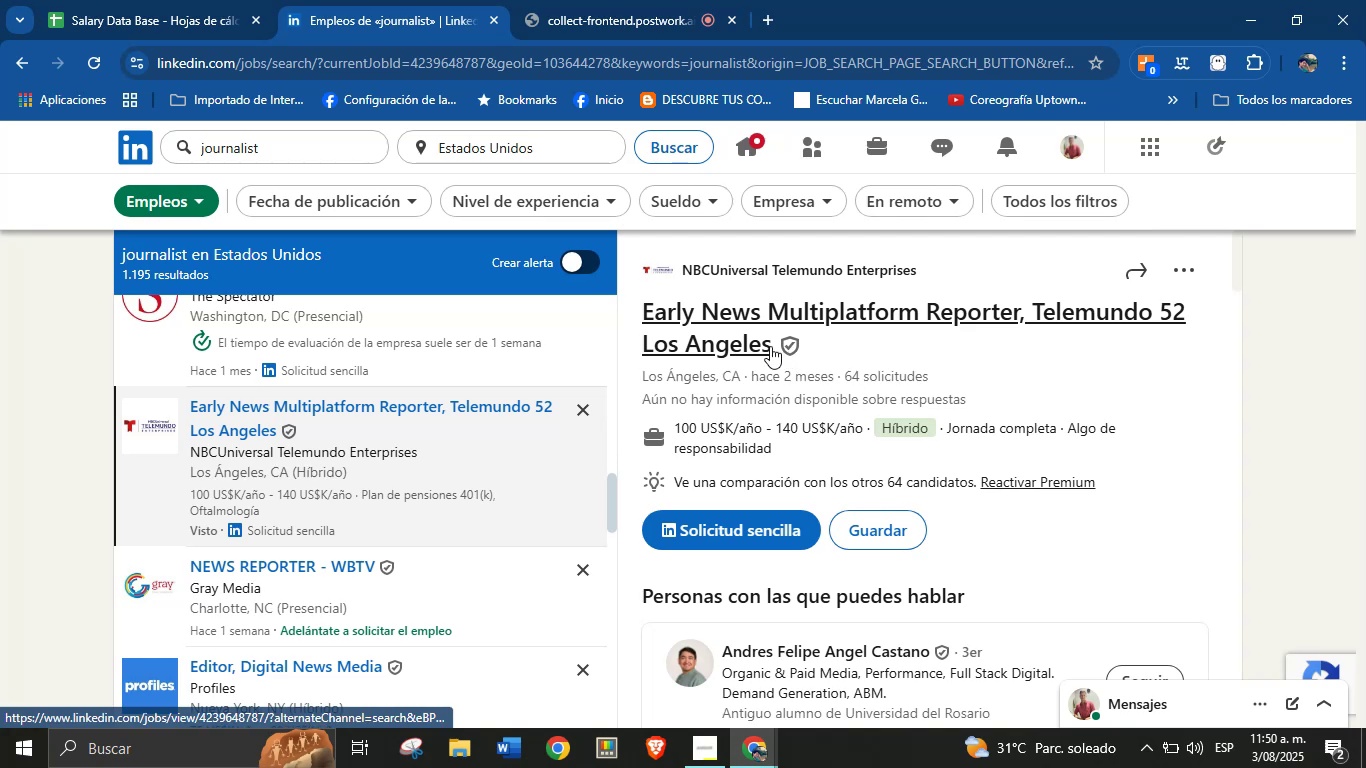 
left_click_drag(start_coordinate=[777, 346], to_coordinate=[648, 325])
 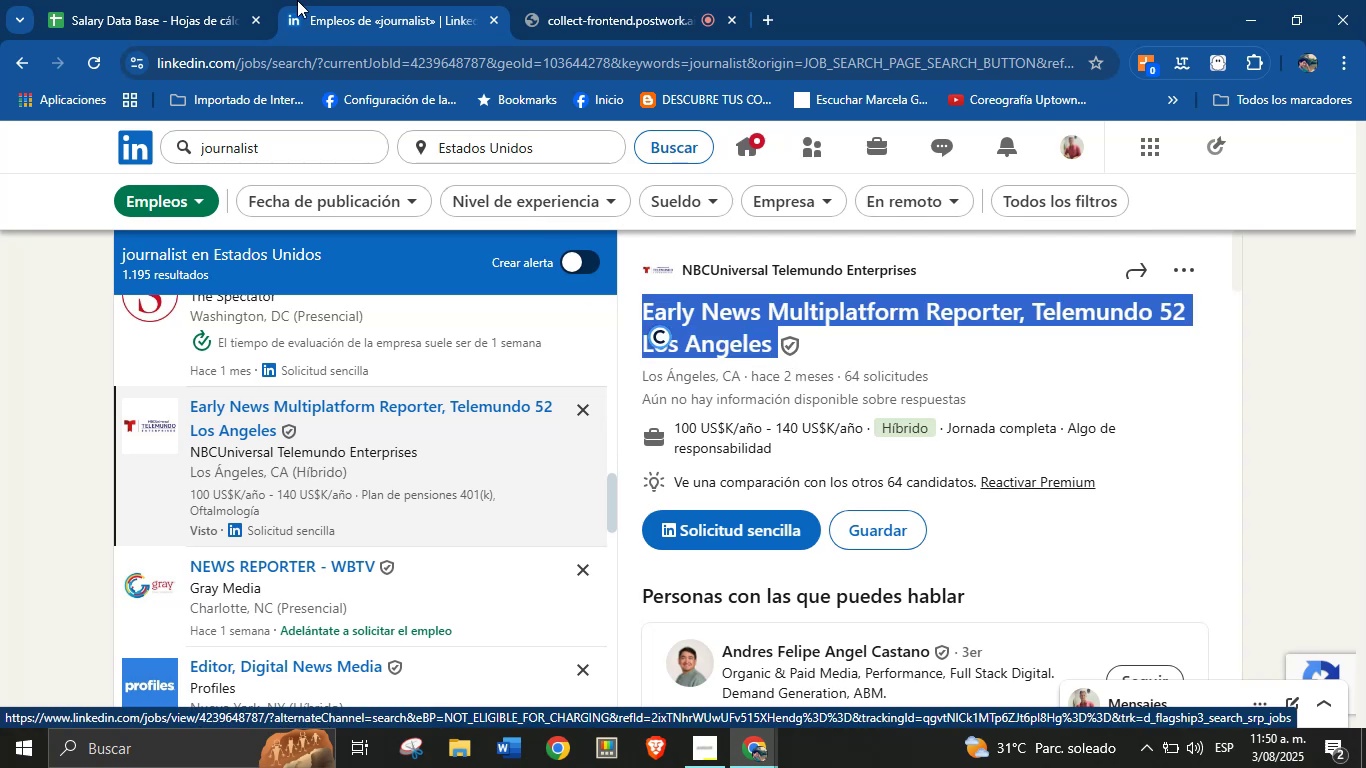 
hold_key(key=ControlLeft, duration=1.05)
 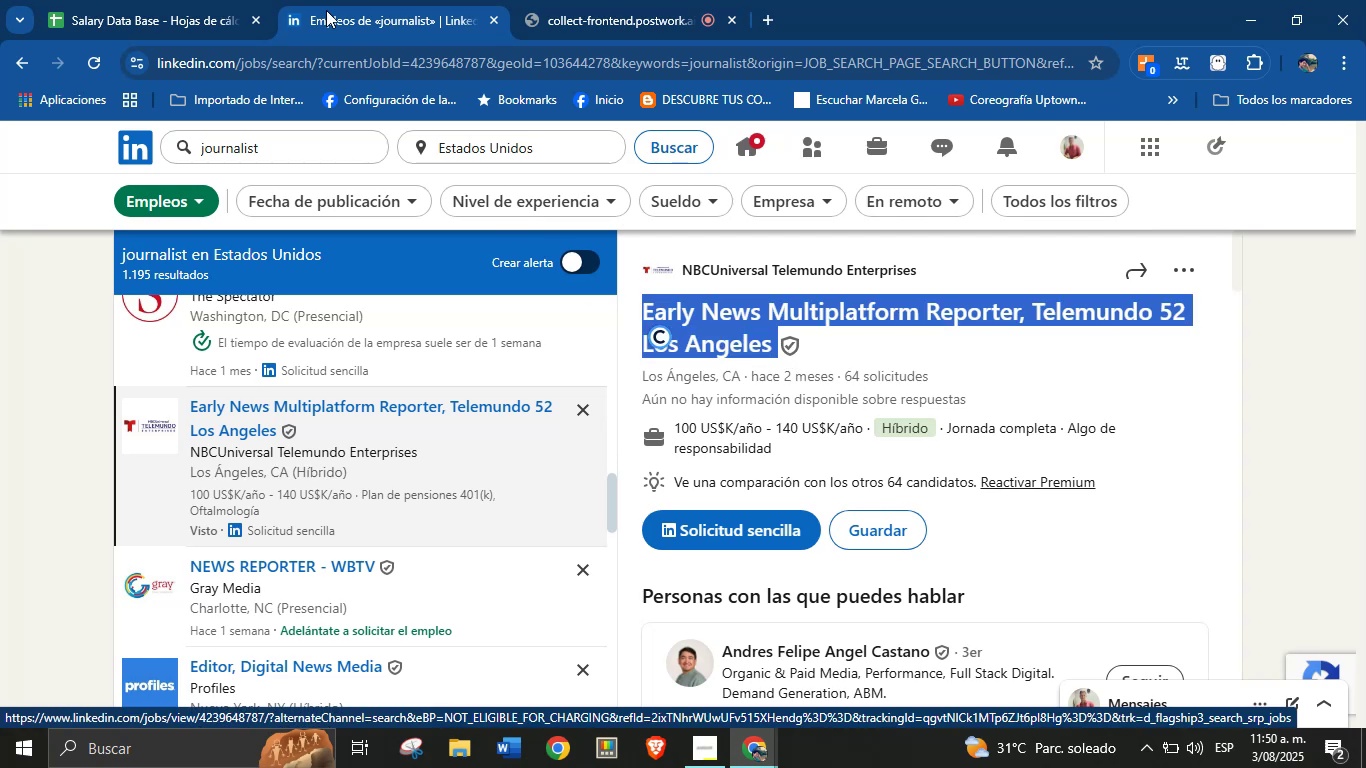 
hold_key(key=C, duration=0.31)
 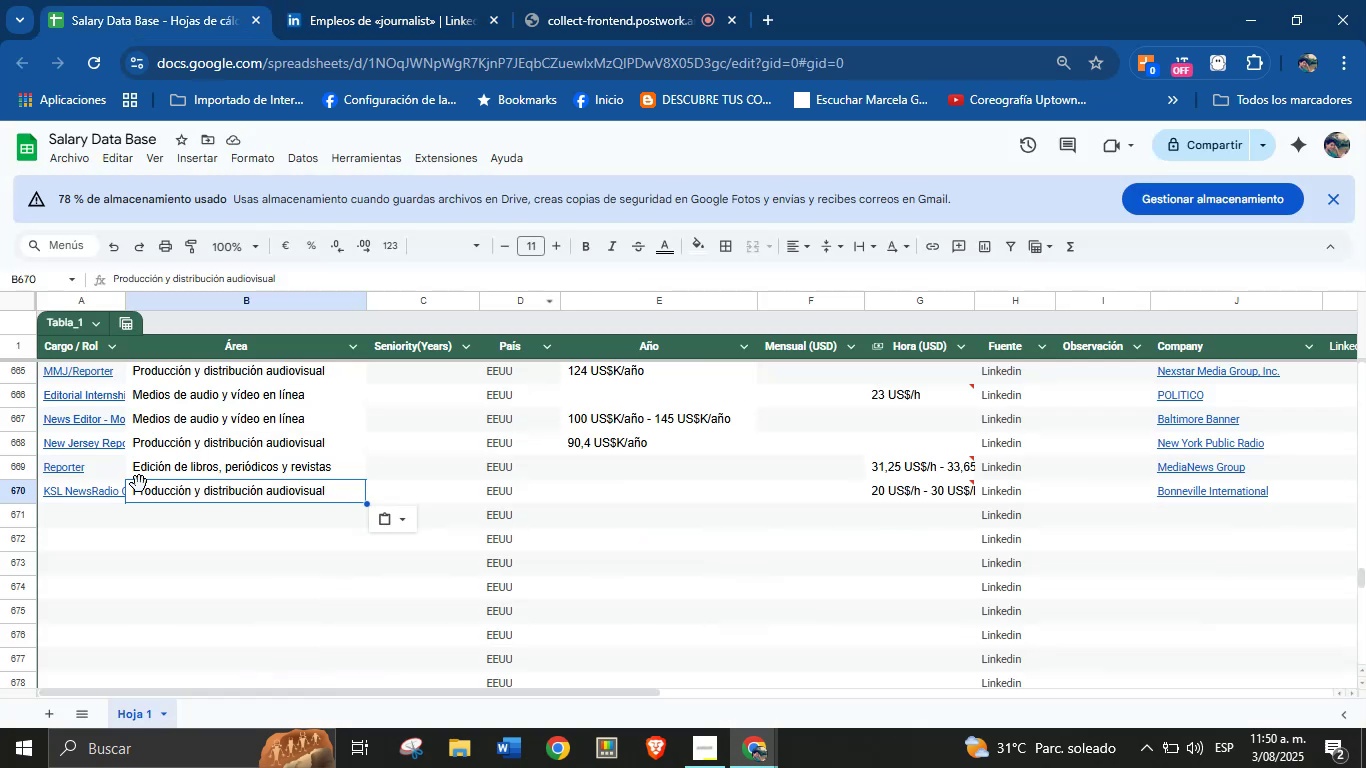 
left_click([83, 528])
 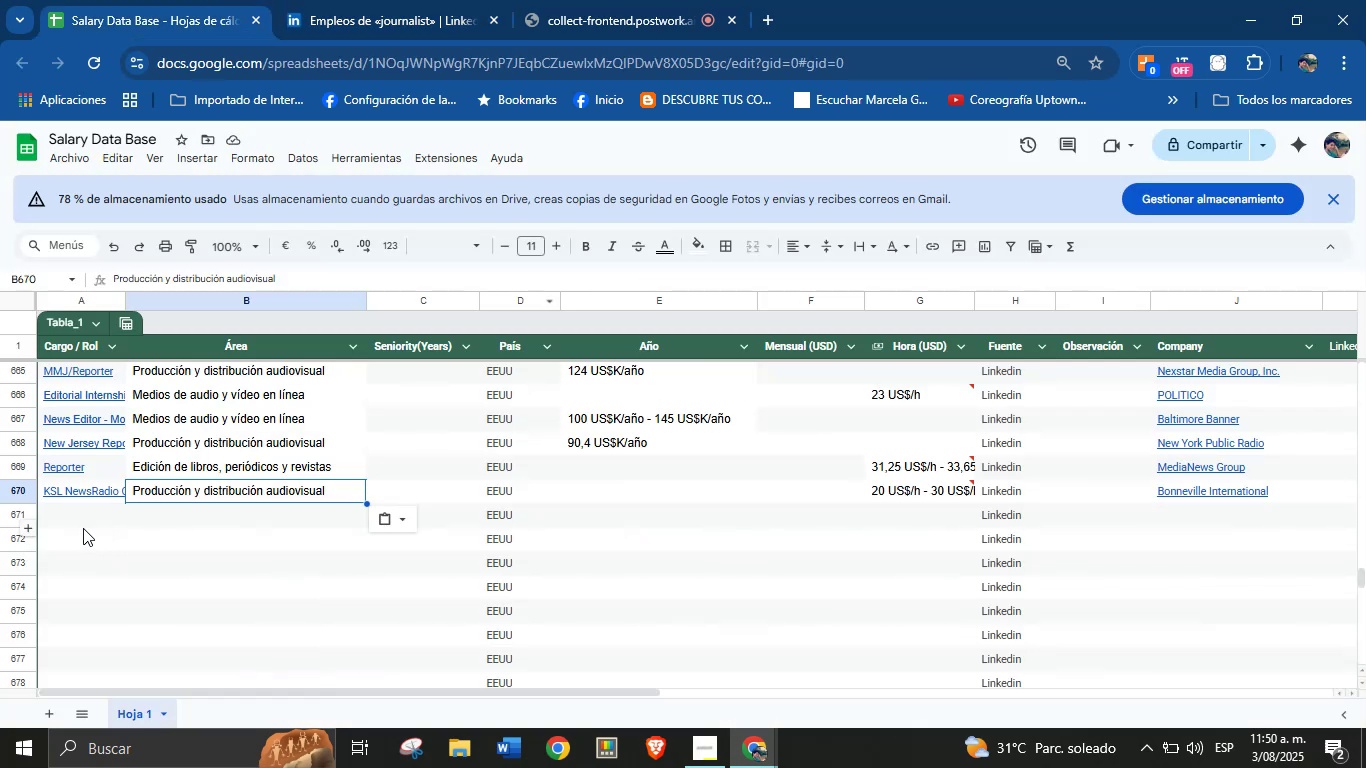 
key(Control+V)
 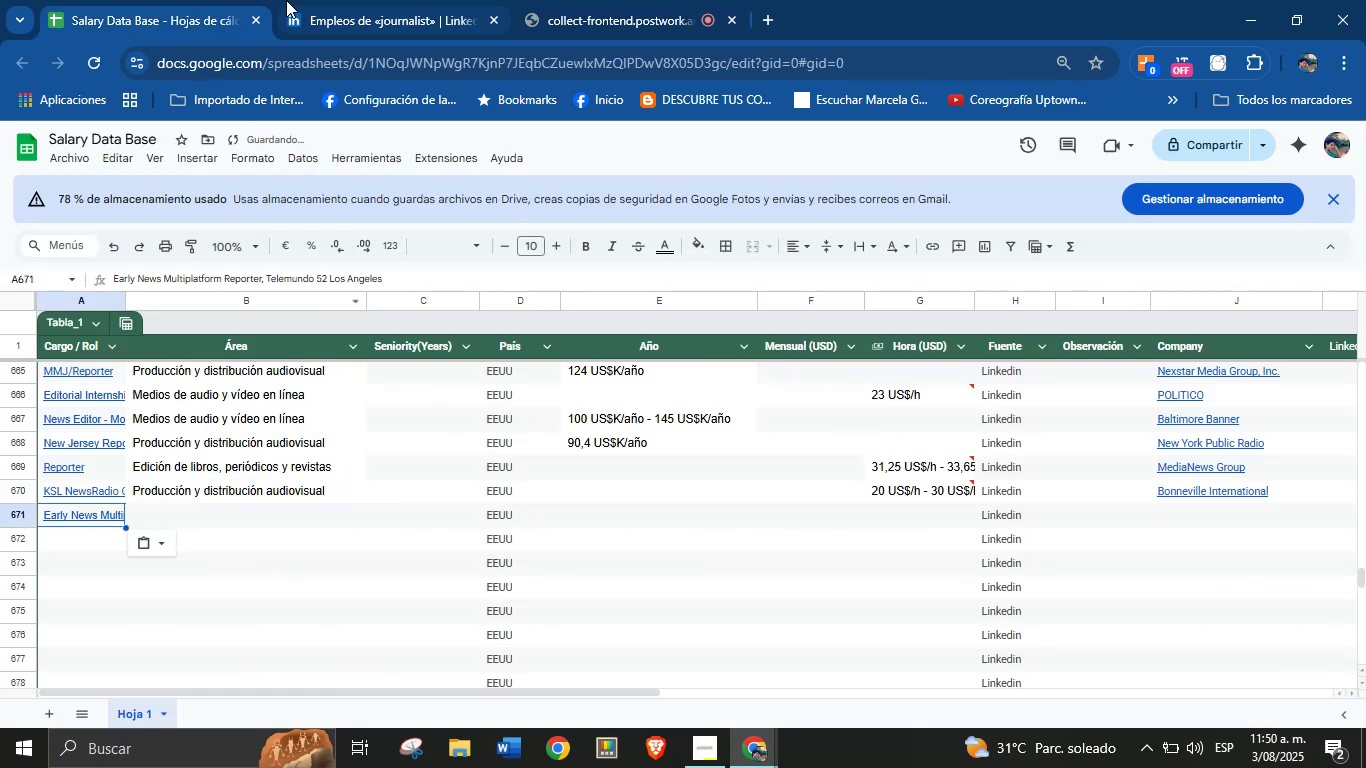 
left_click([311, 0])
 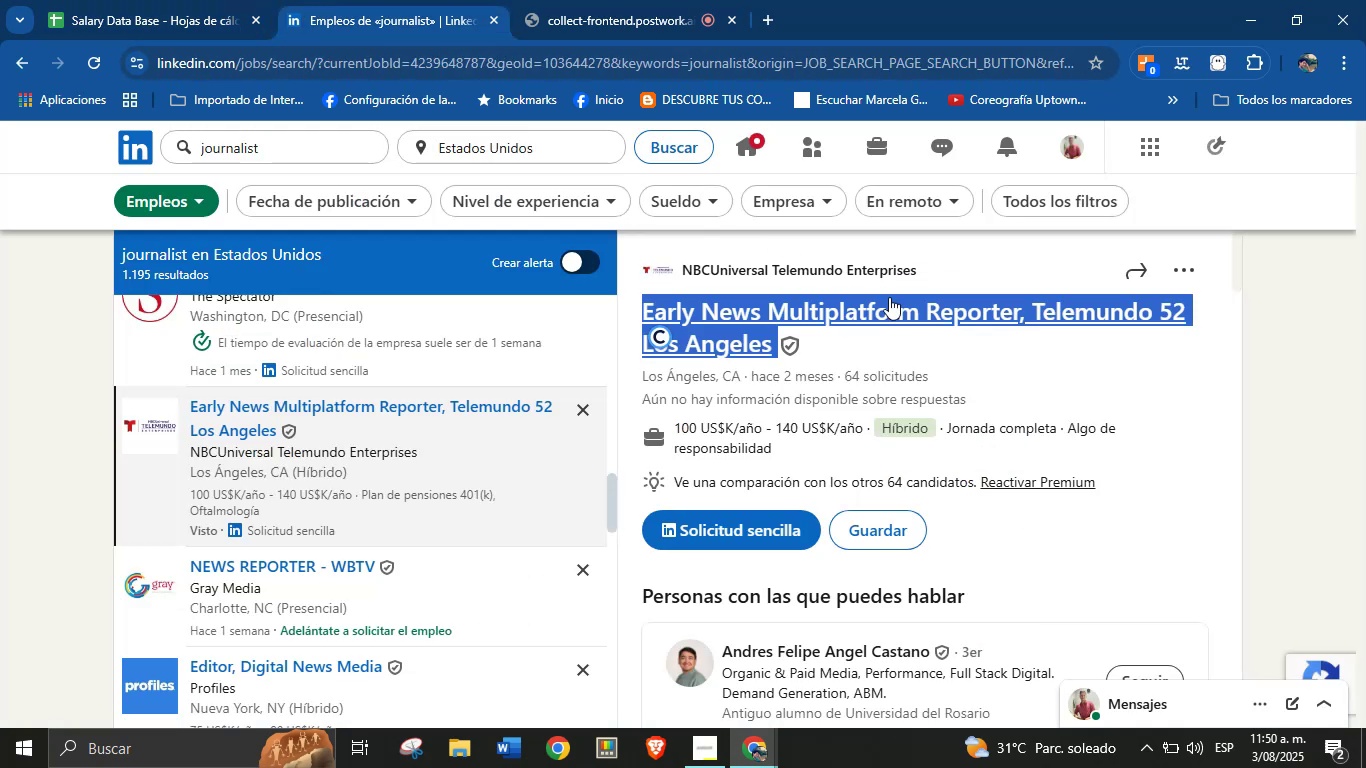 
left_click([964, 268])
 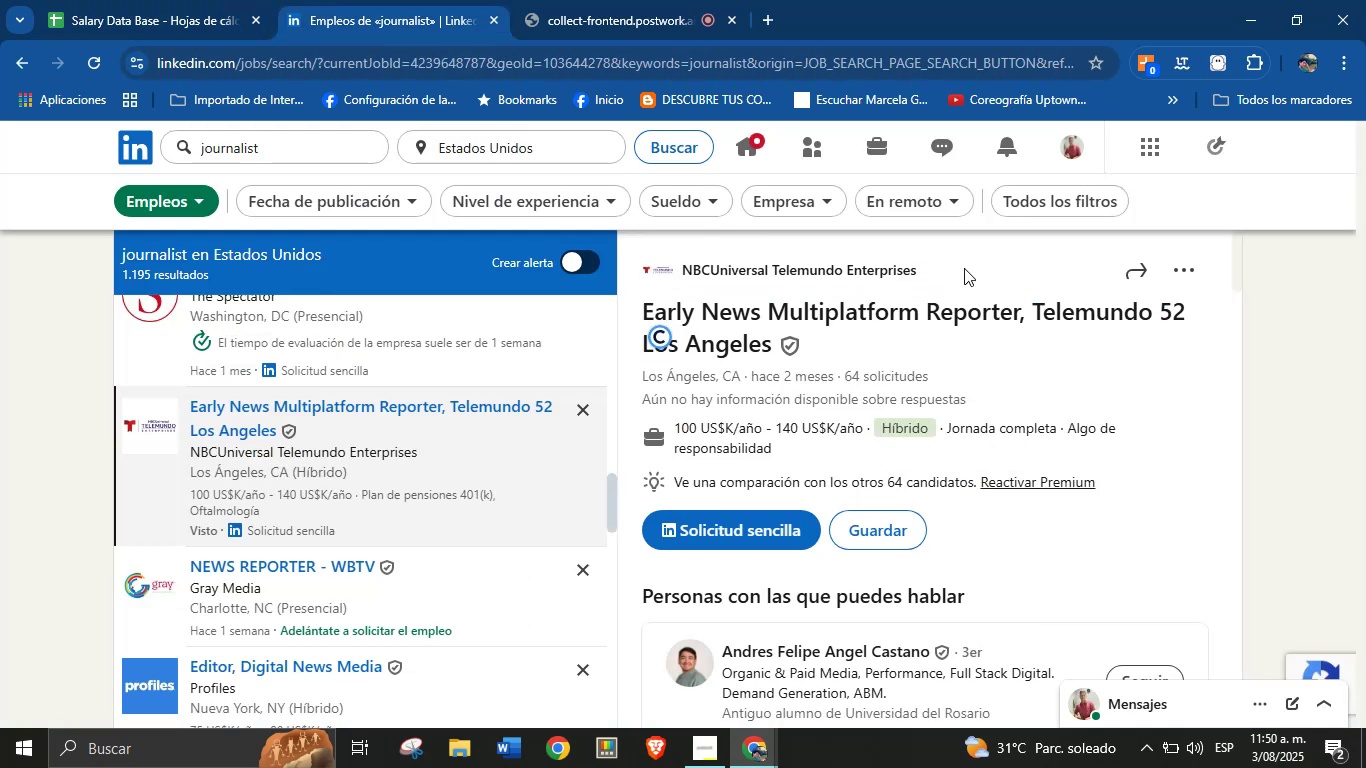 
left_click_drag(start_coordinate=[964, 268], to_coordinate=[695, 263])
 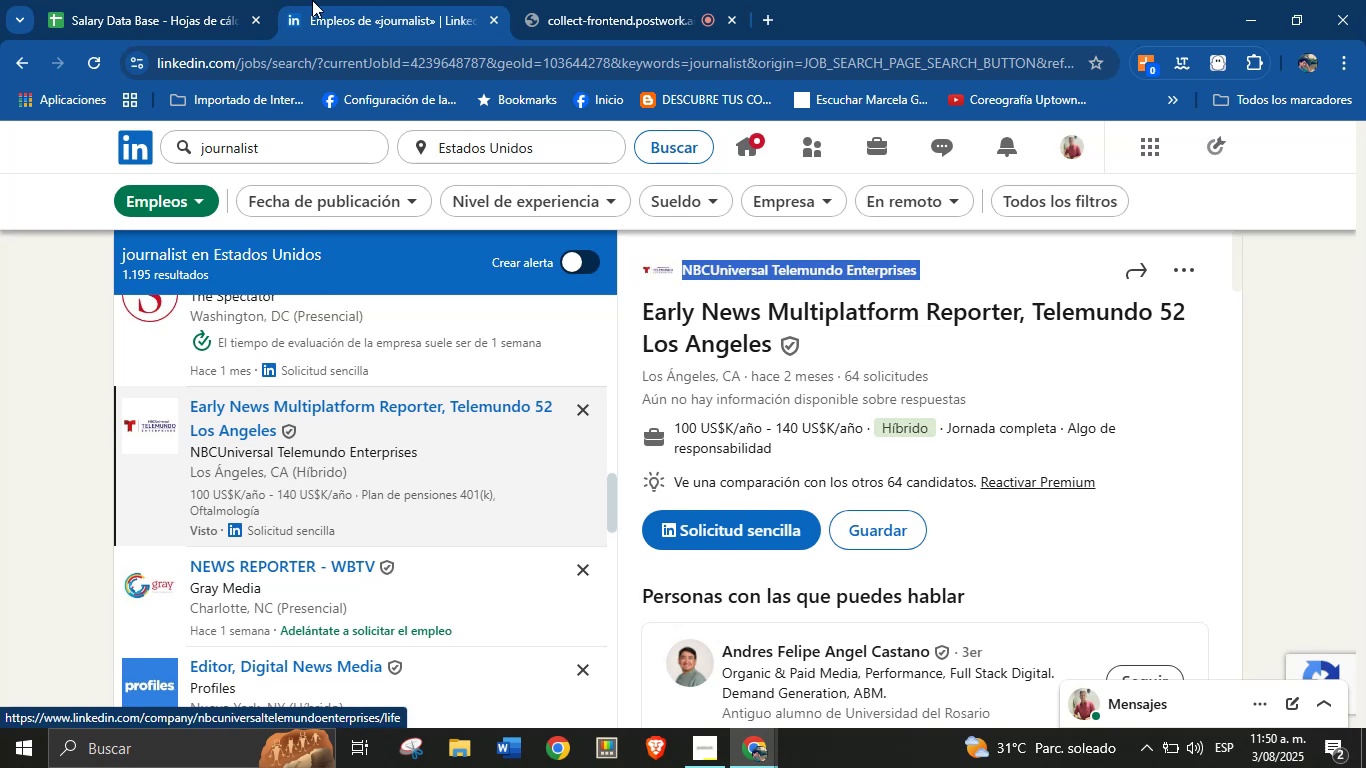 
key(Control+C)
 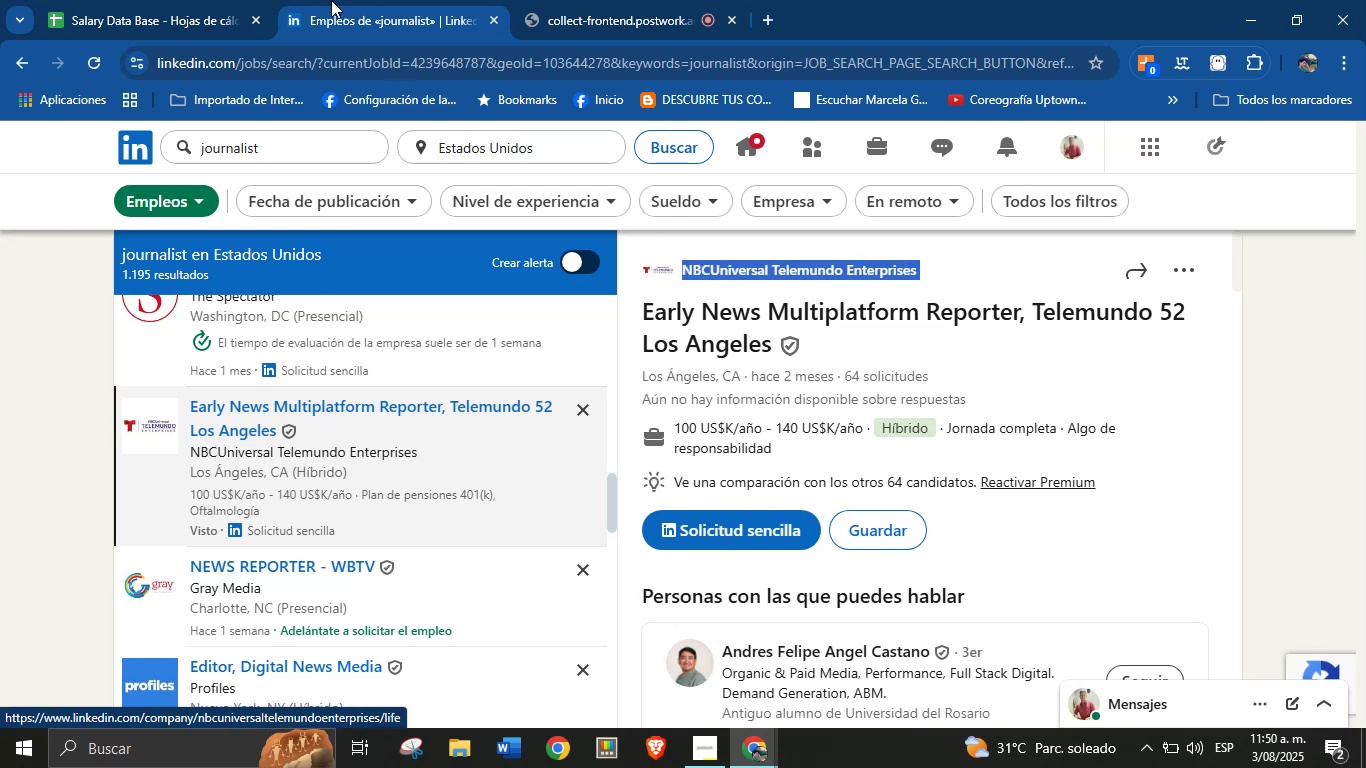 
left_click([213, 0])
 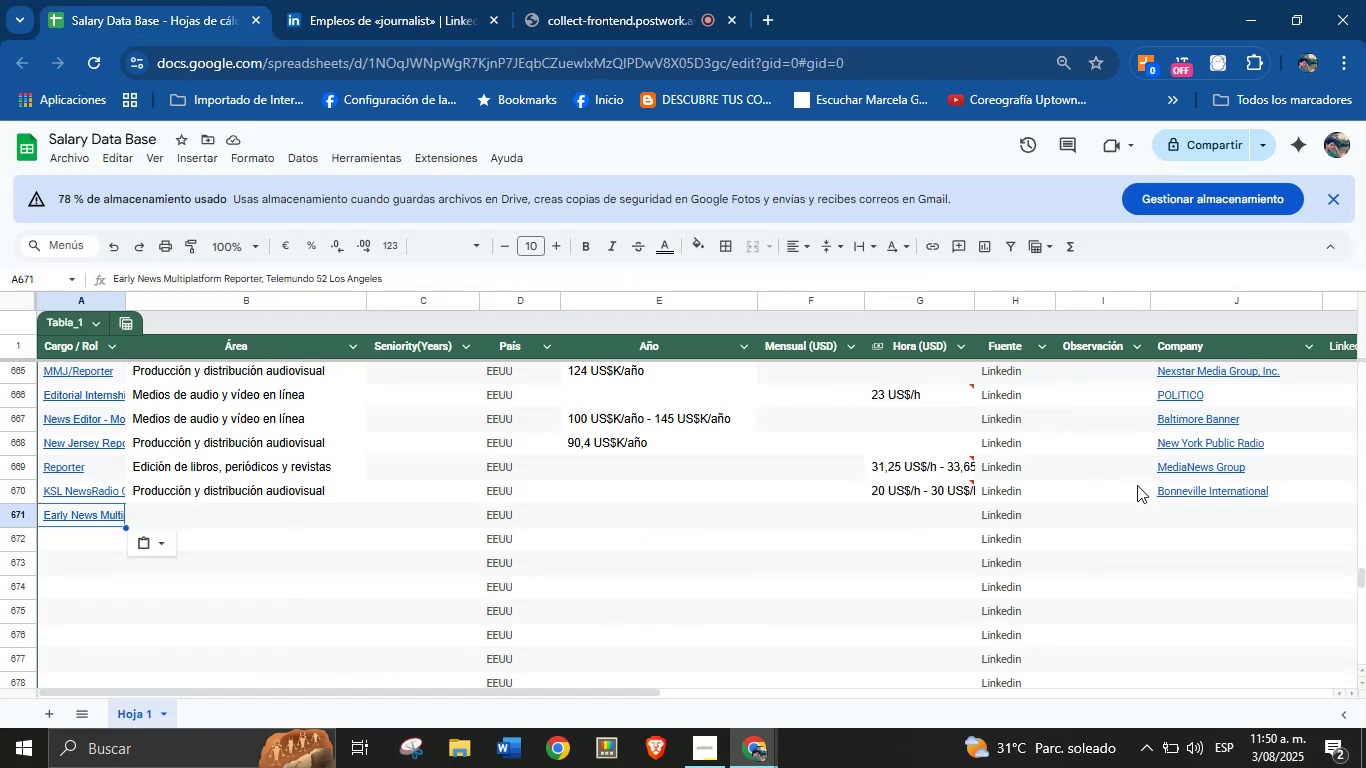 
left_click([1173, 511])
 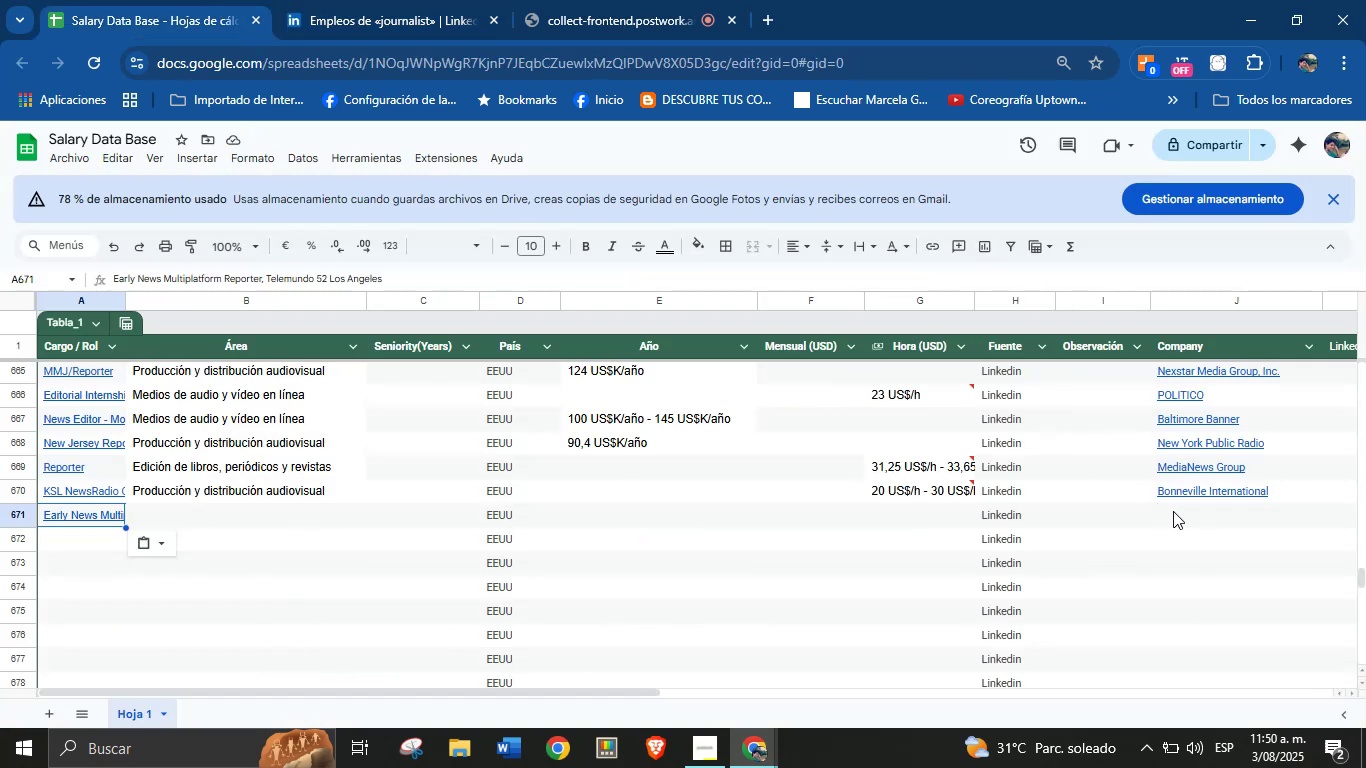 
key(Control+V)
 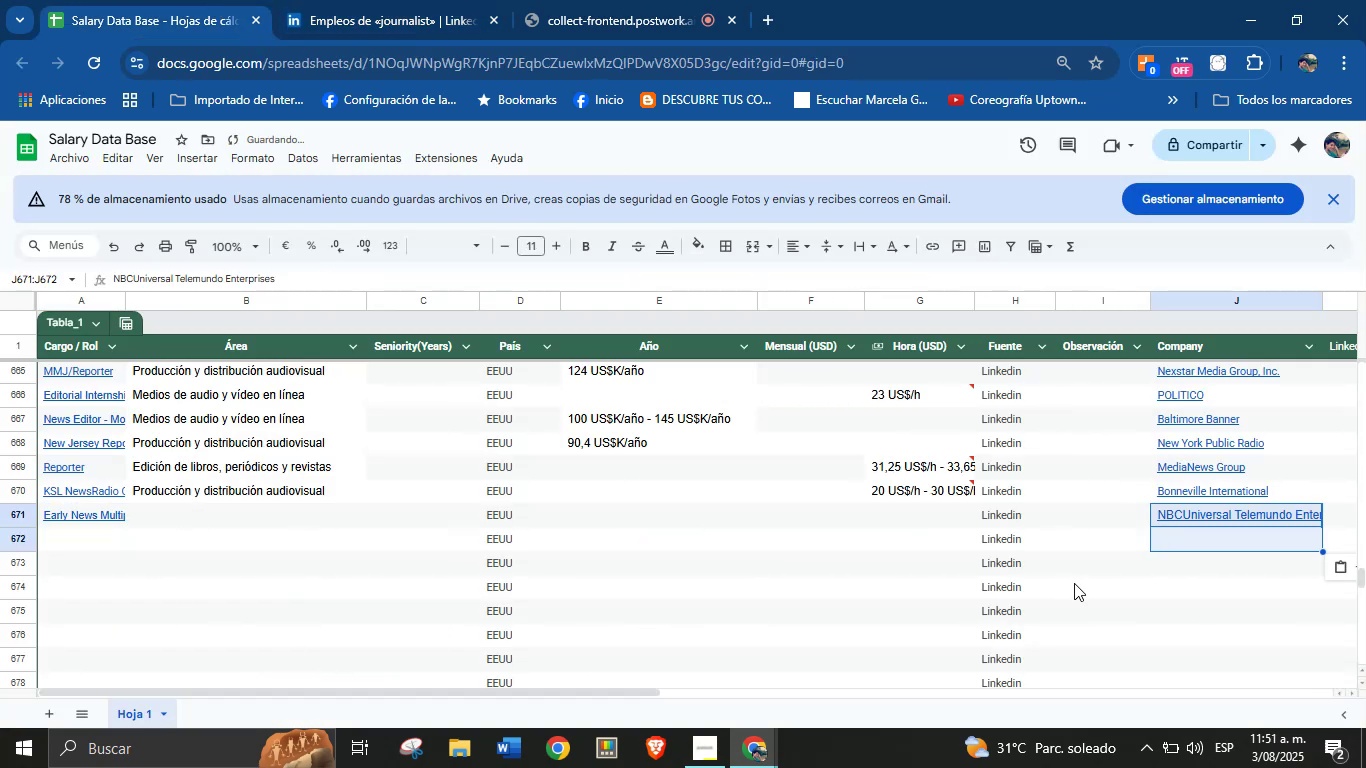 
left_click([1153, 584])
 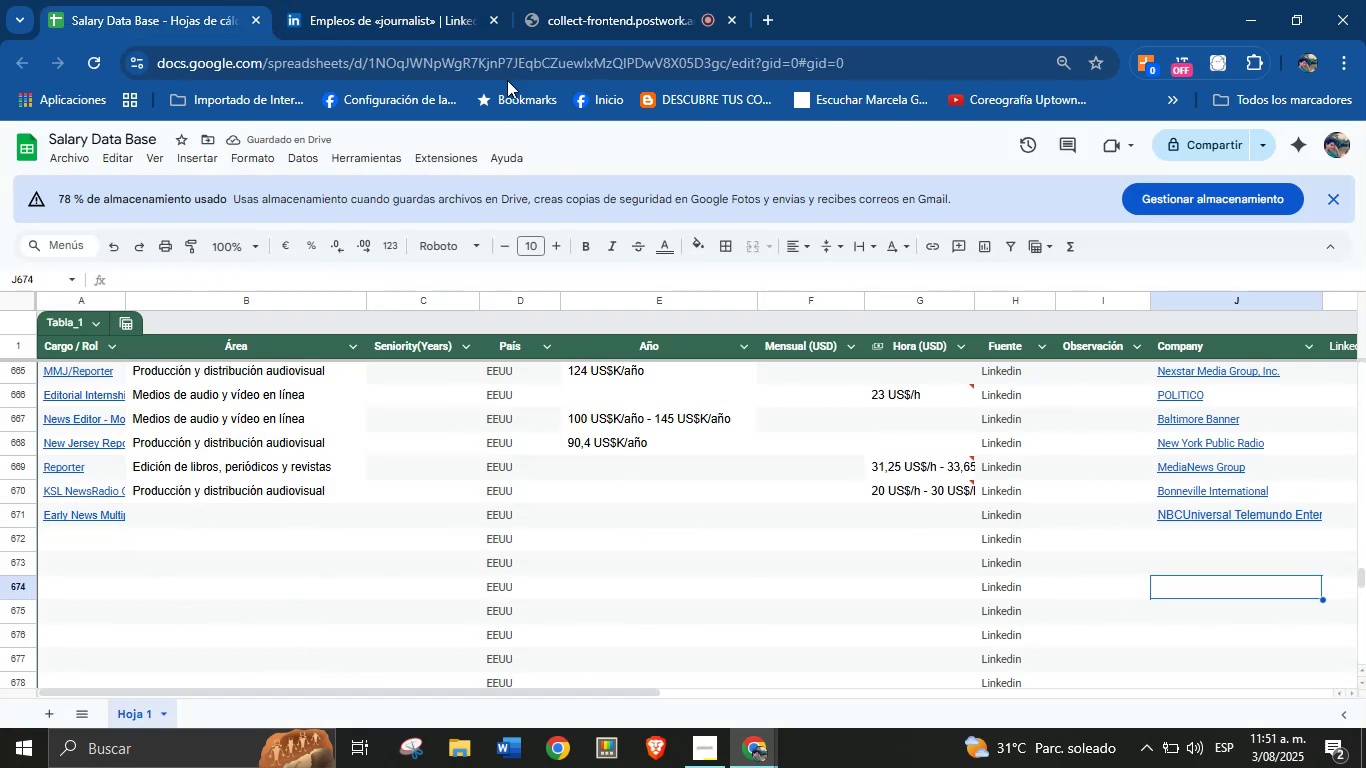 
left_click([427, 0])
 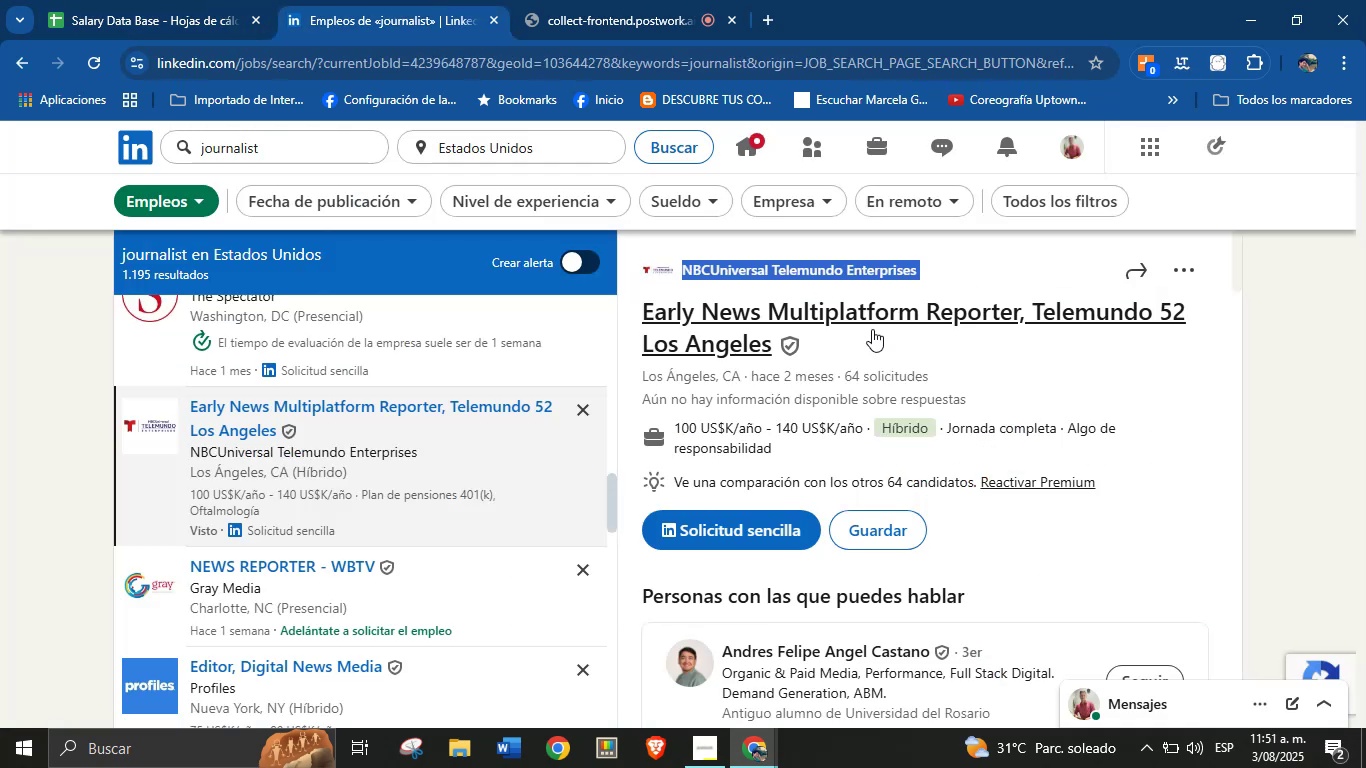 
scroll: coordinate [862, 378], scroll_direction: down, amount: 1.0
 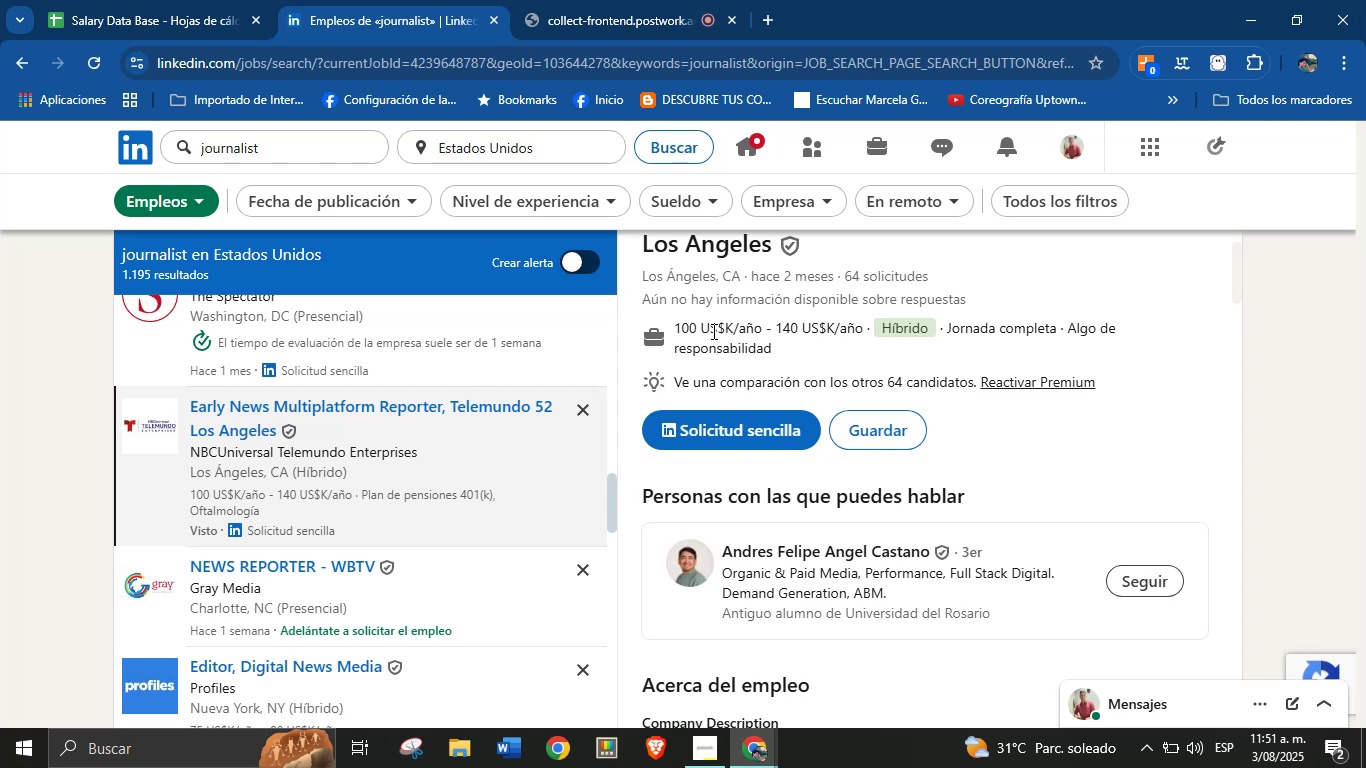 
left_click_drag(start_coordinate=[664, 328], to_coordinate=[866, 331])
 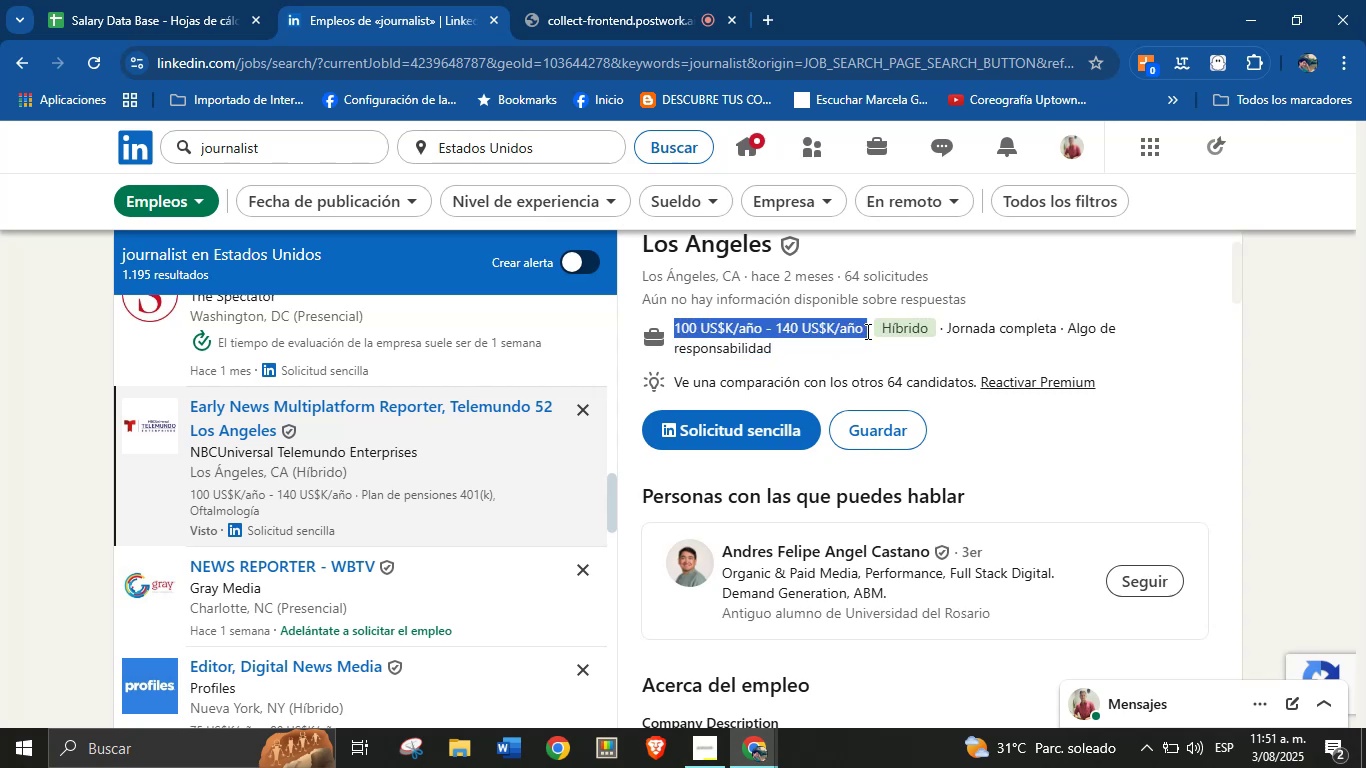 
key(Control+C)
 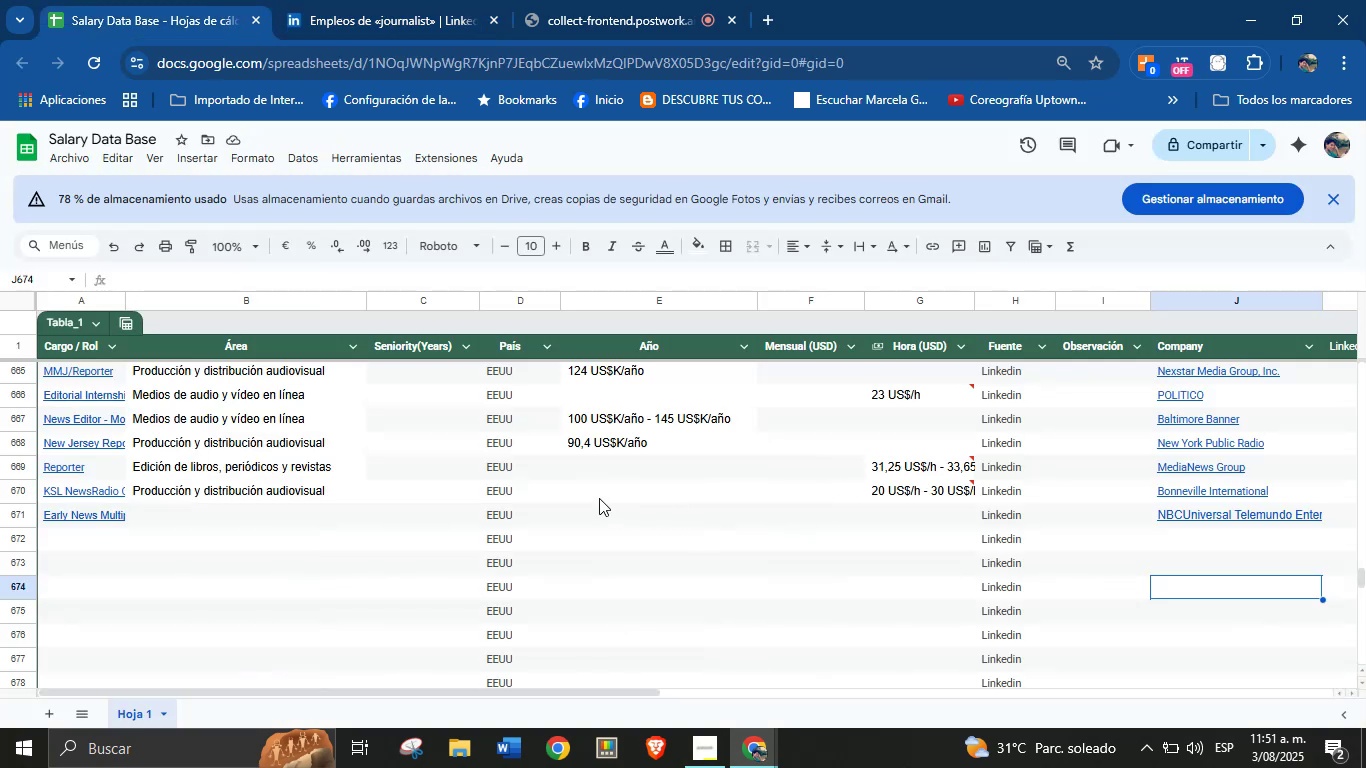 
left_click([646, 509])
 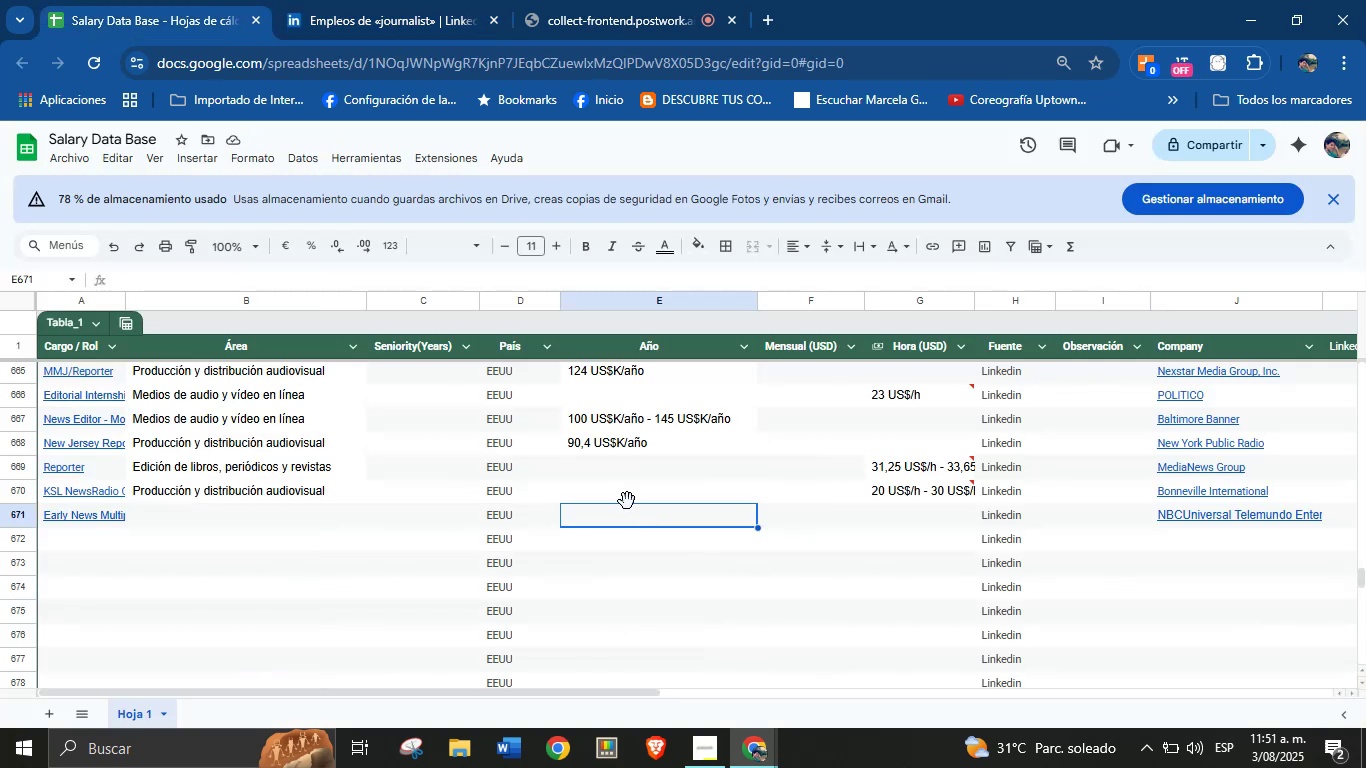 
left_click([615, 495])
 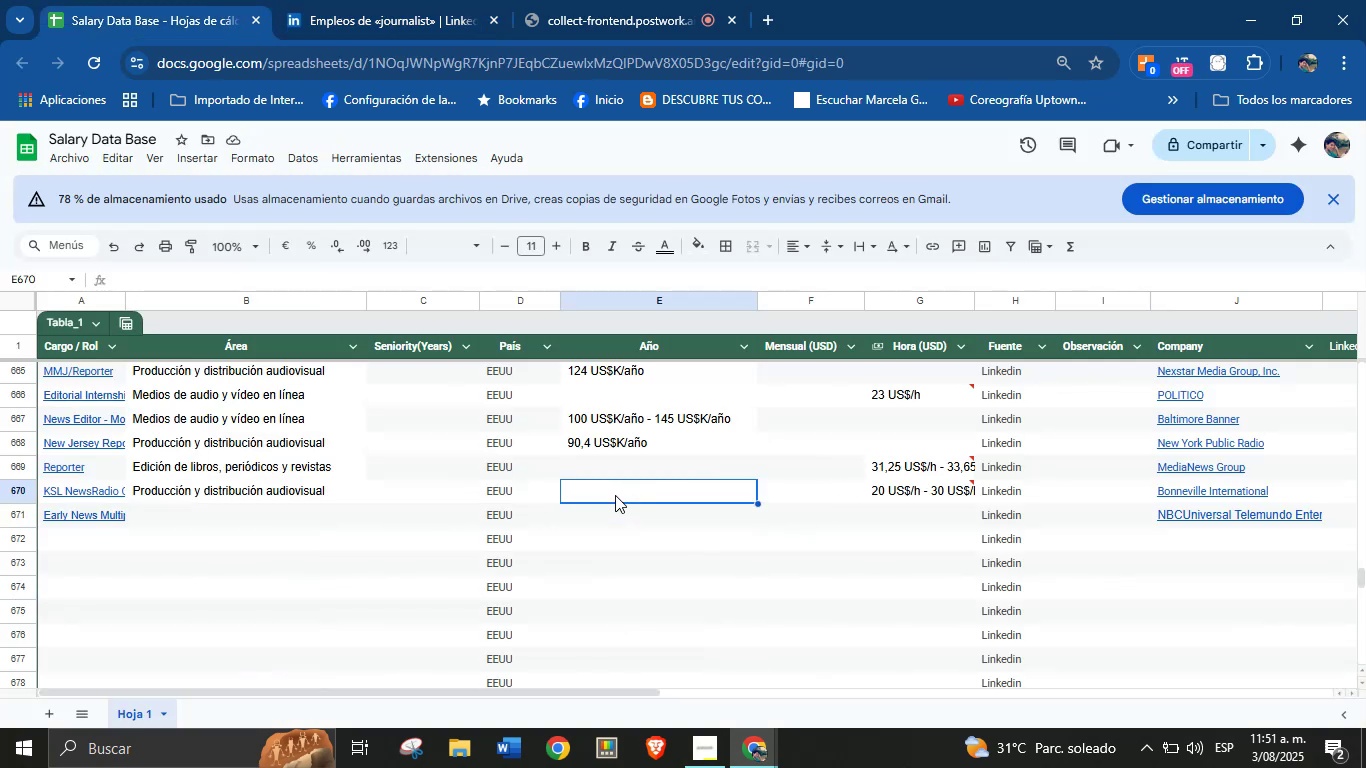 
key(Control+V)
 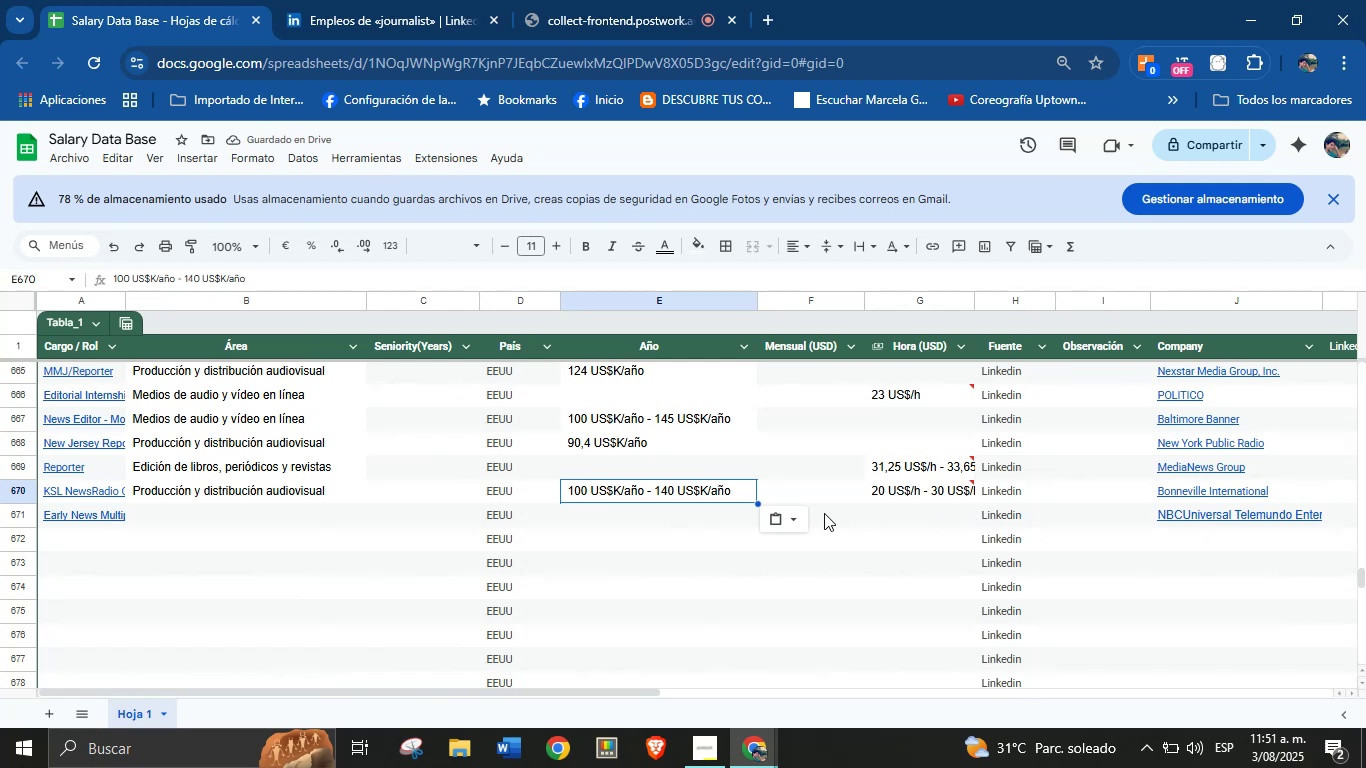 
key(Control+Z)
 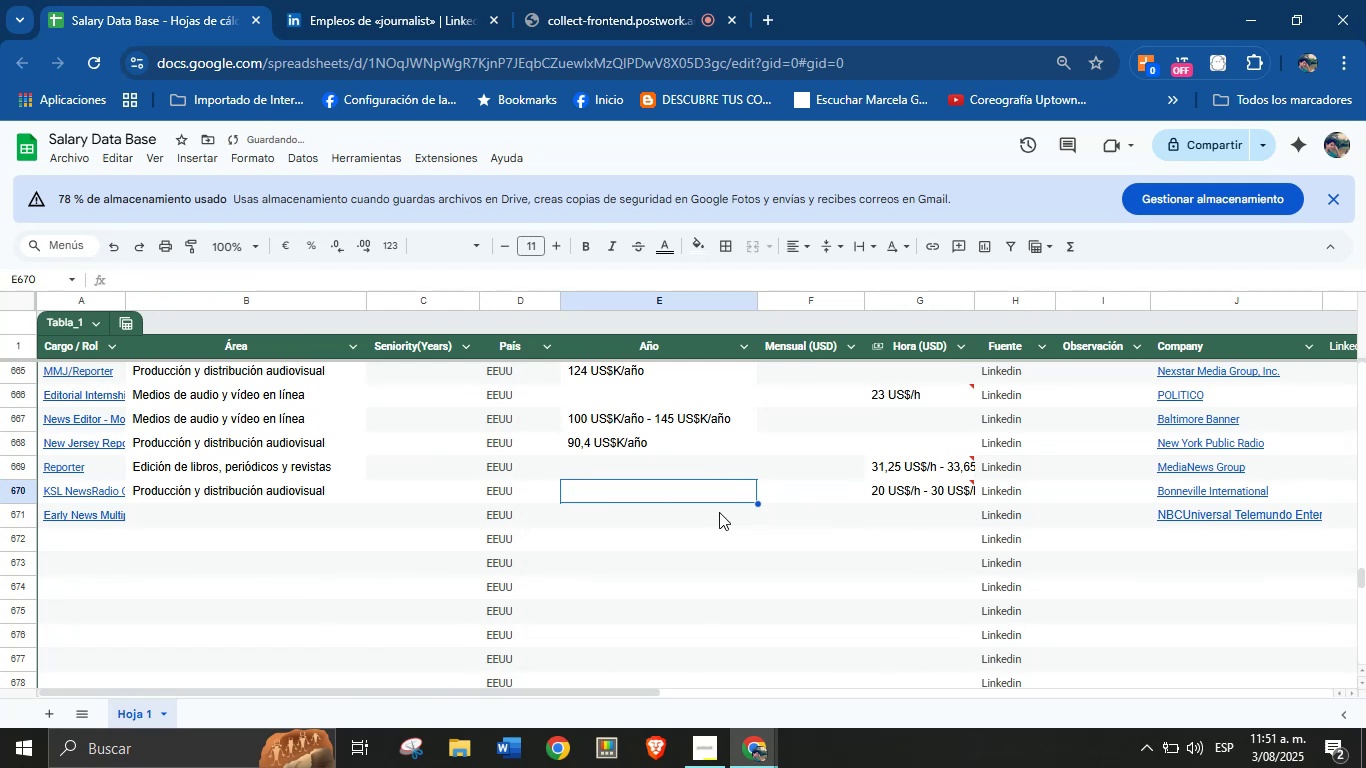 
left_click([714, 512])
 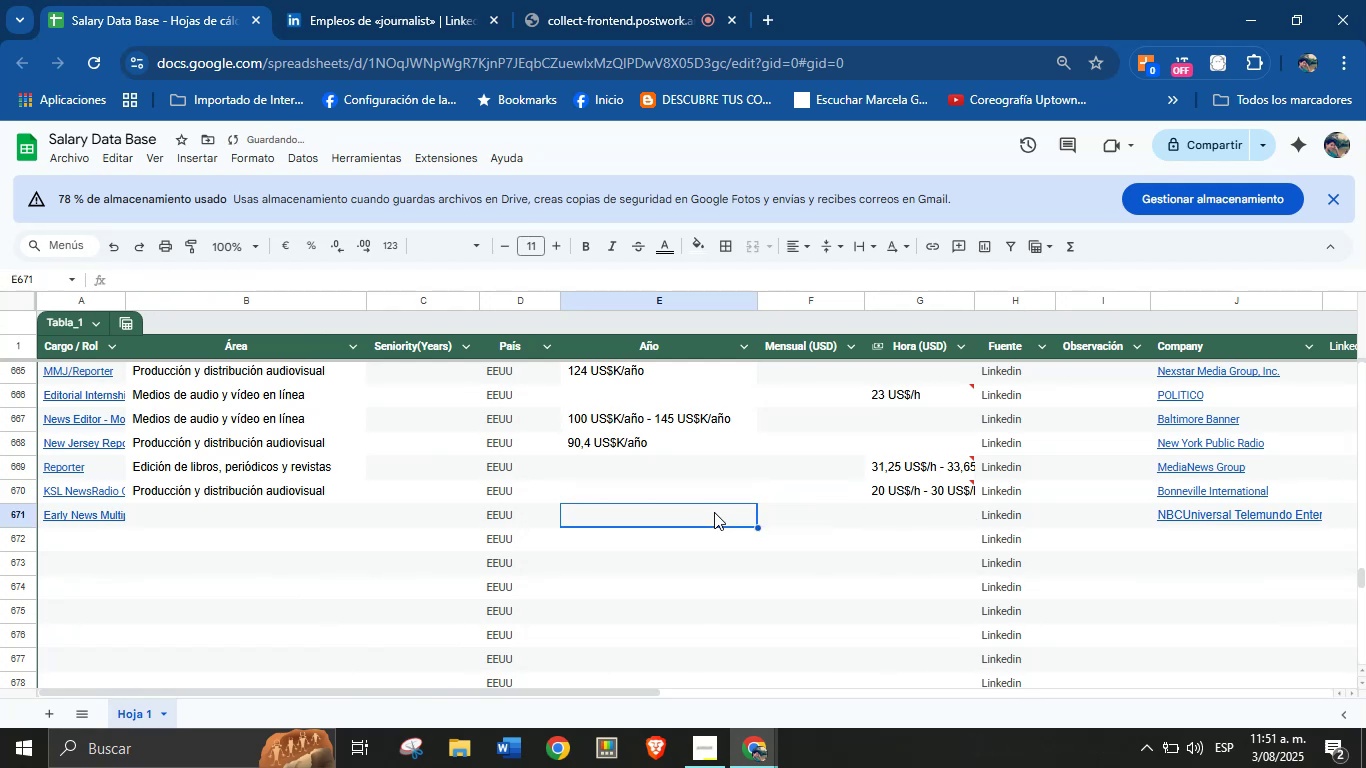 
key(Control+V)
 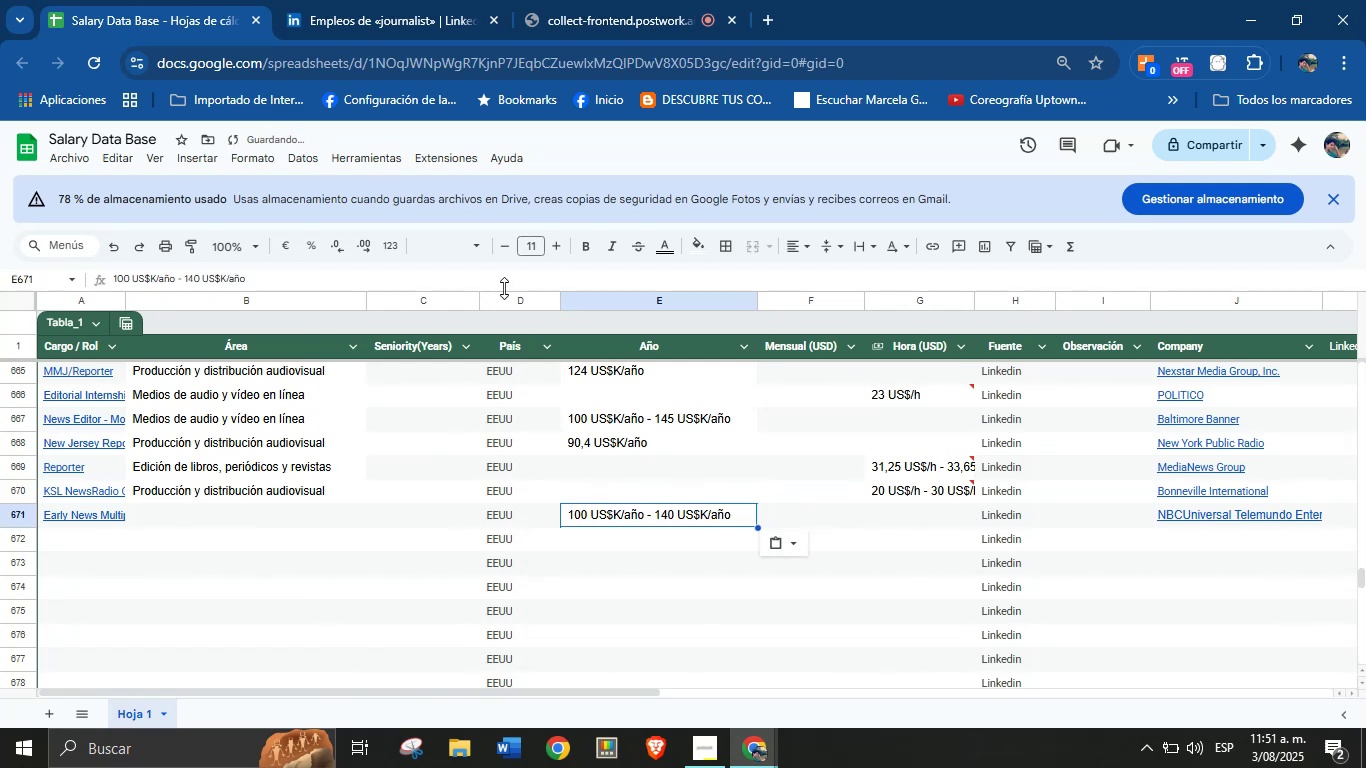 
left_click([428, 0])
 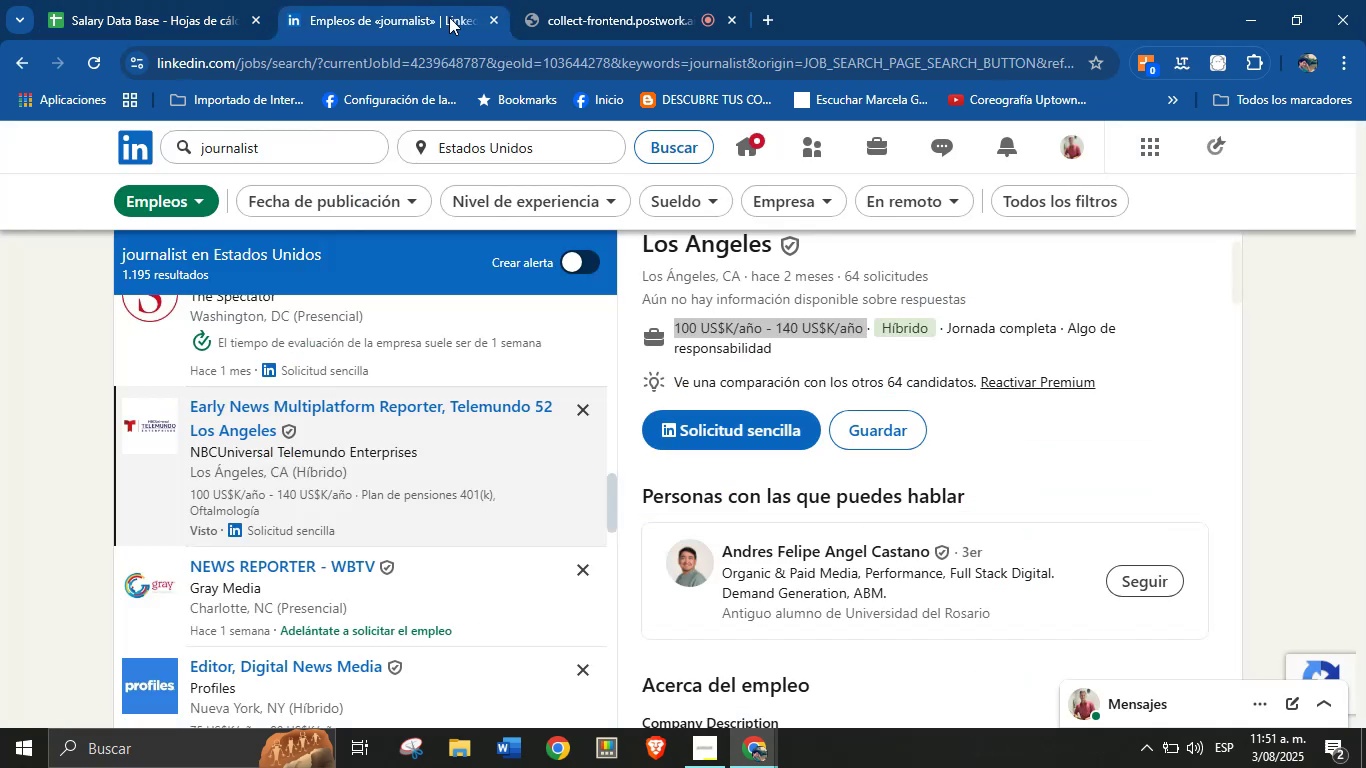 
scroll: coordinate [897, 513], scroll_direction: down, amount: 34.0
 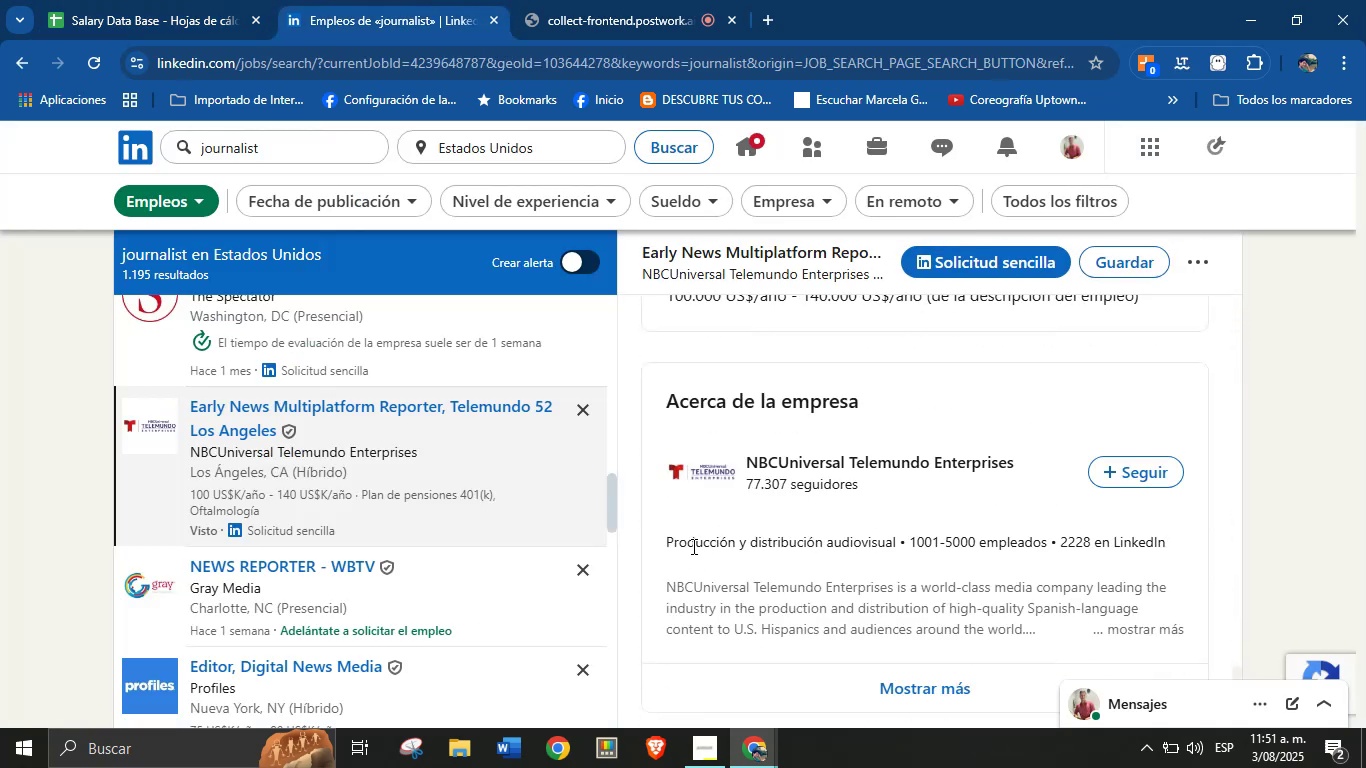 
left_click_drag(start_coordinate=[666, 546], to_coordinate=[900, 545])
 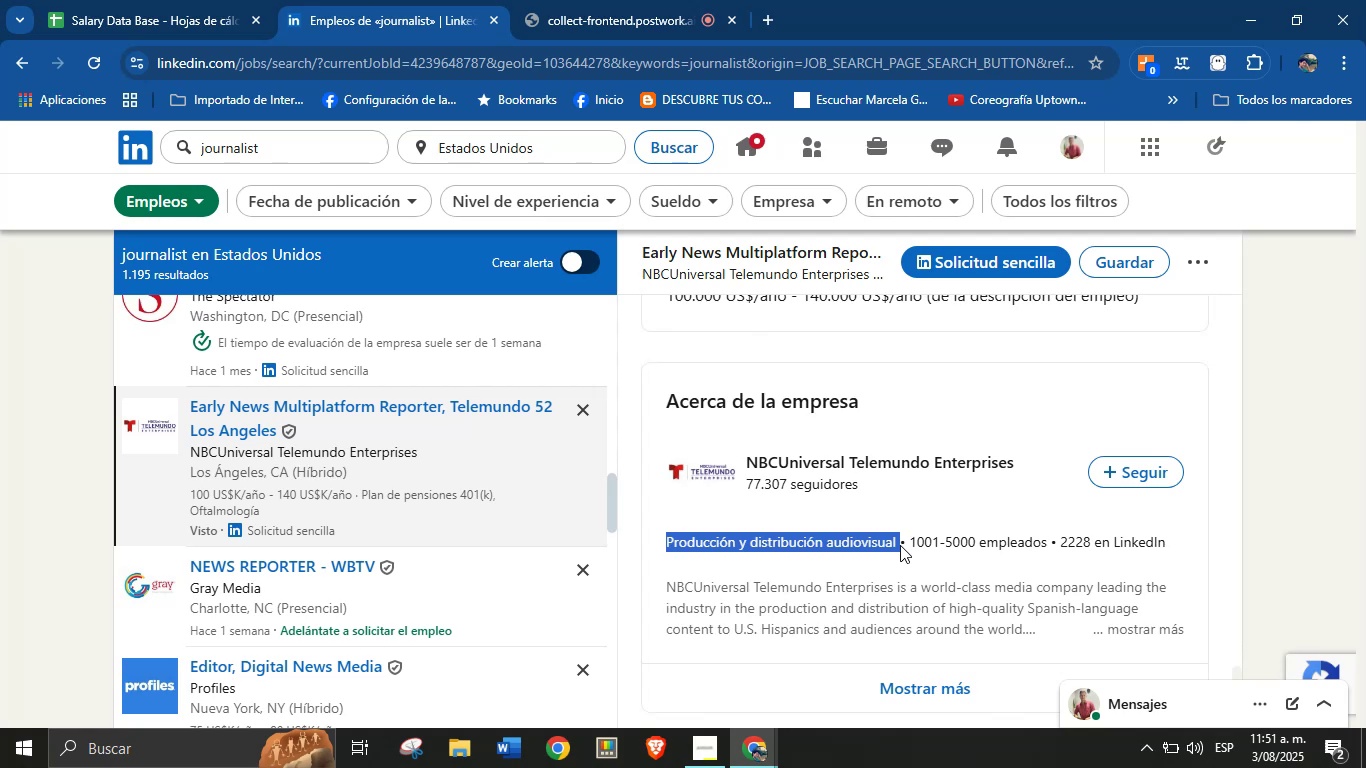 
key(Control+C)
 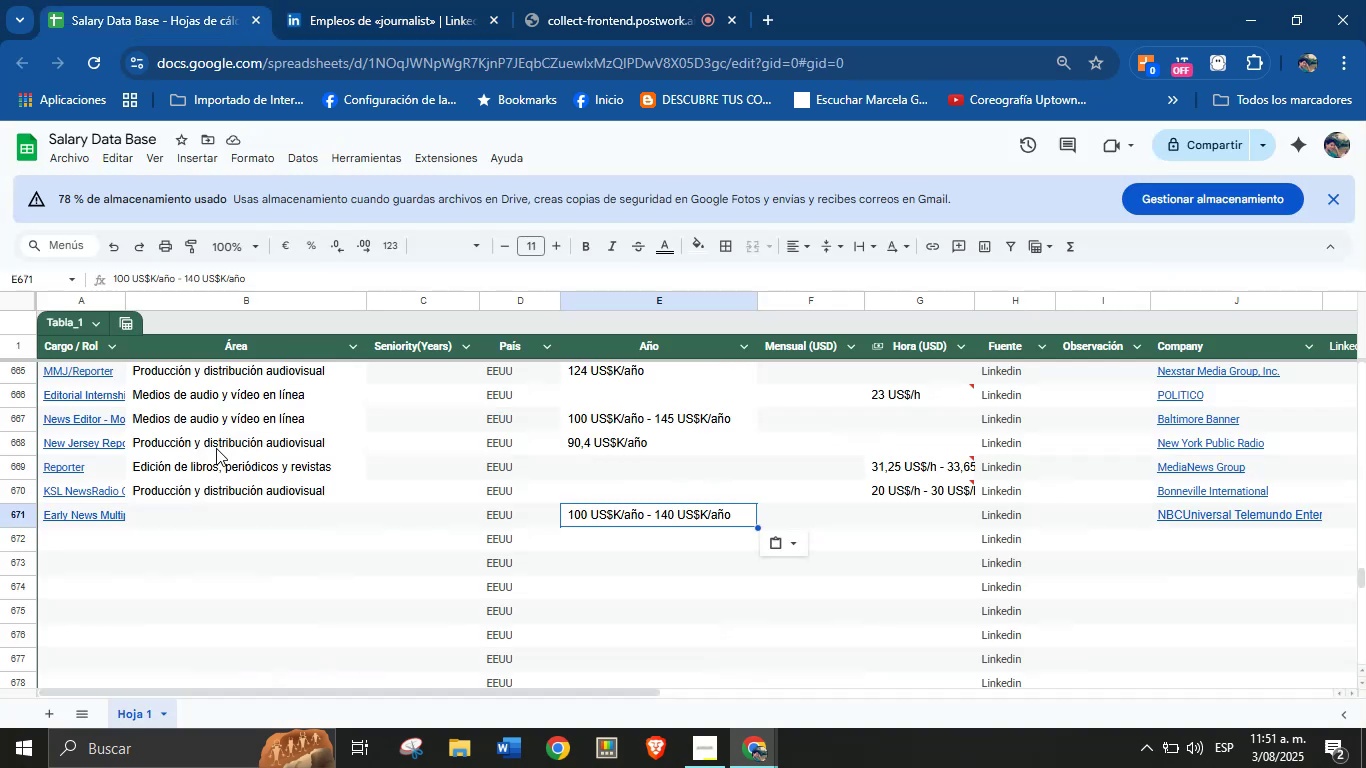 
left_click([189, 507])
 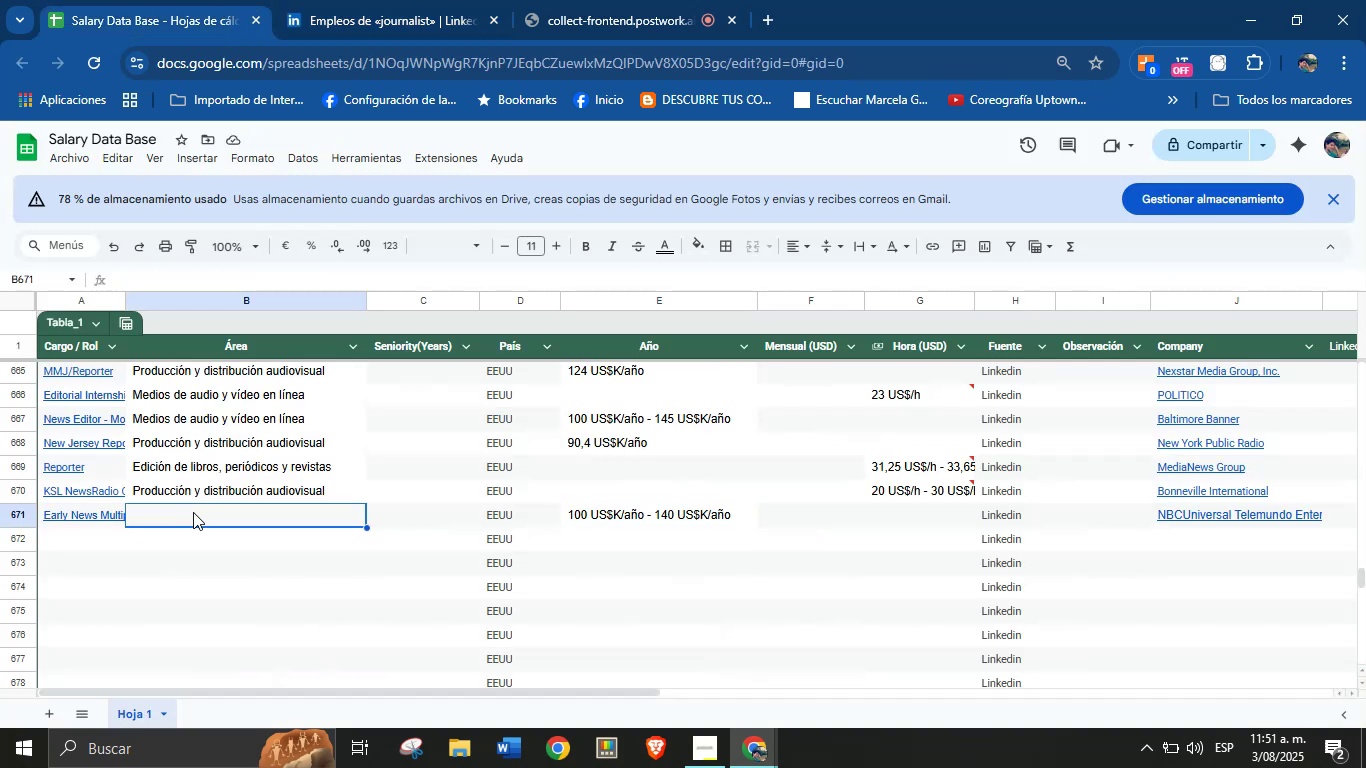 
key(Control+V)
 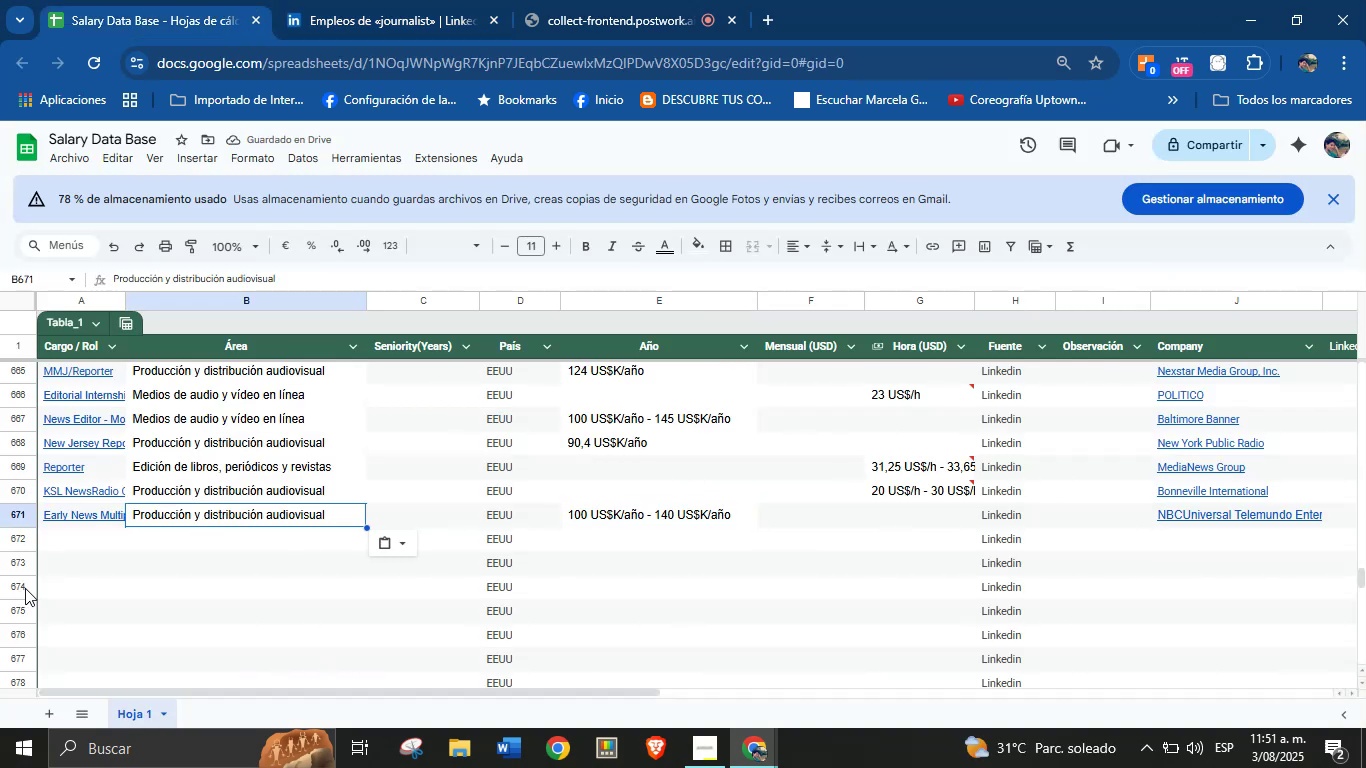 
left_click([94, 550])
 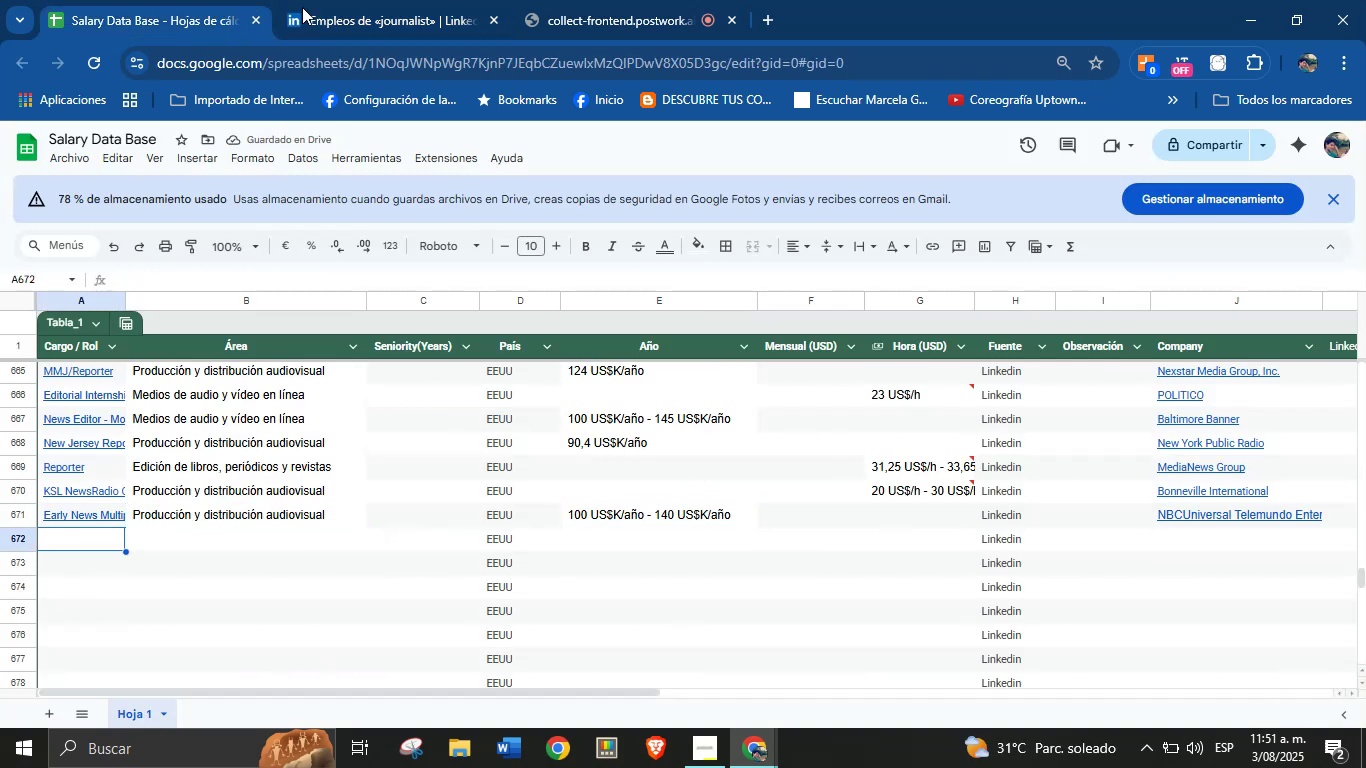 
left_click([352, 0])
 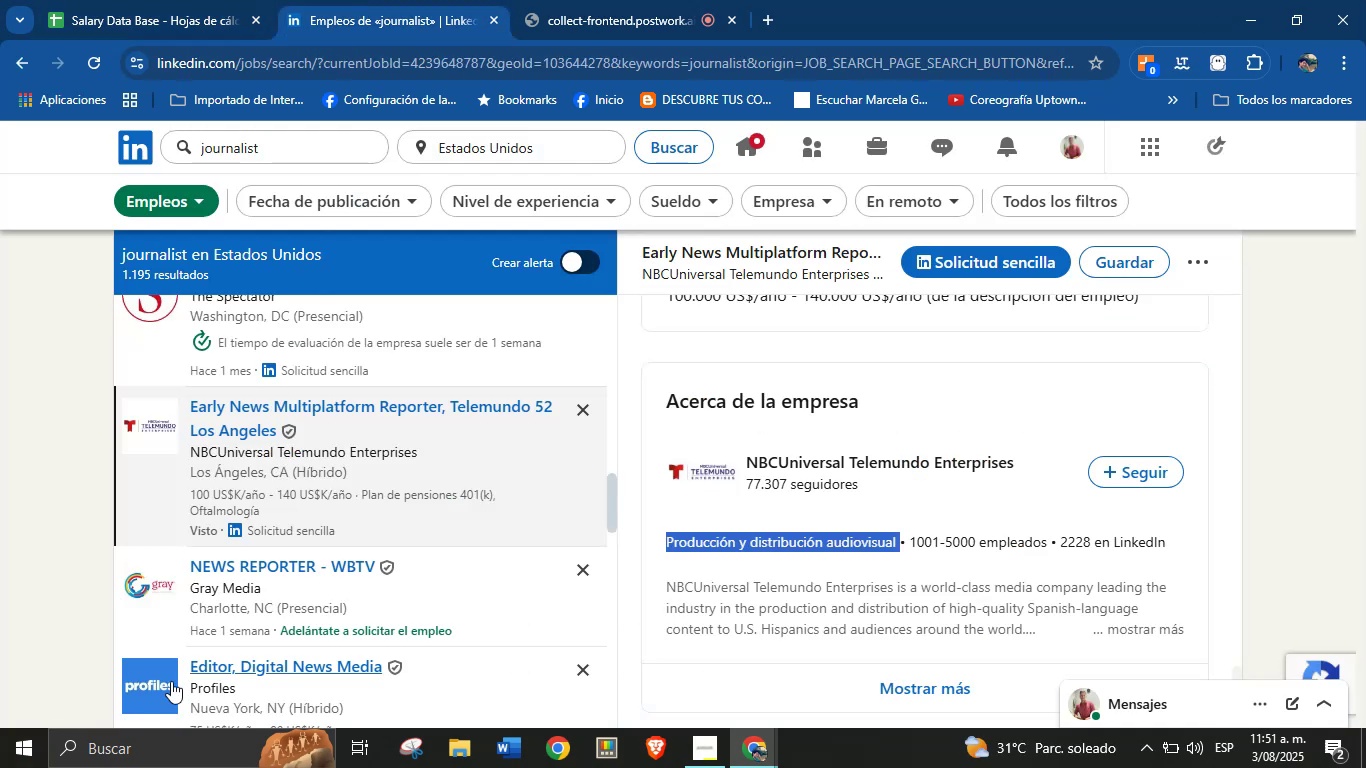 
scroll: coordinate [260, 524], scroll_direction: down, amount: 3.0
 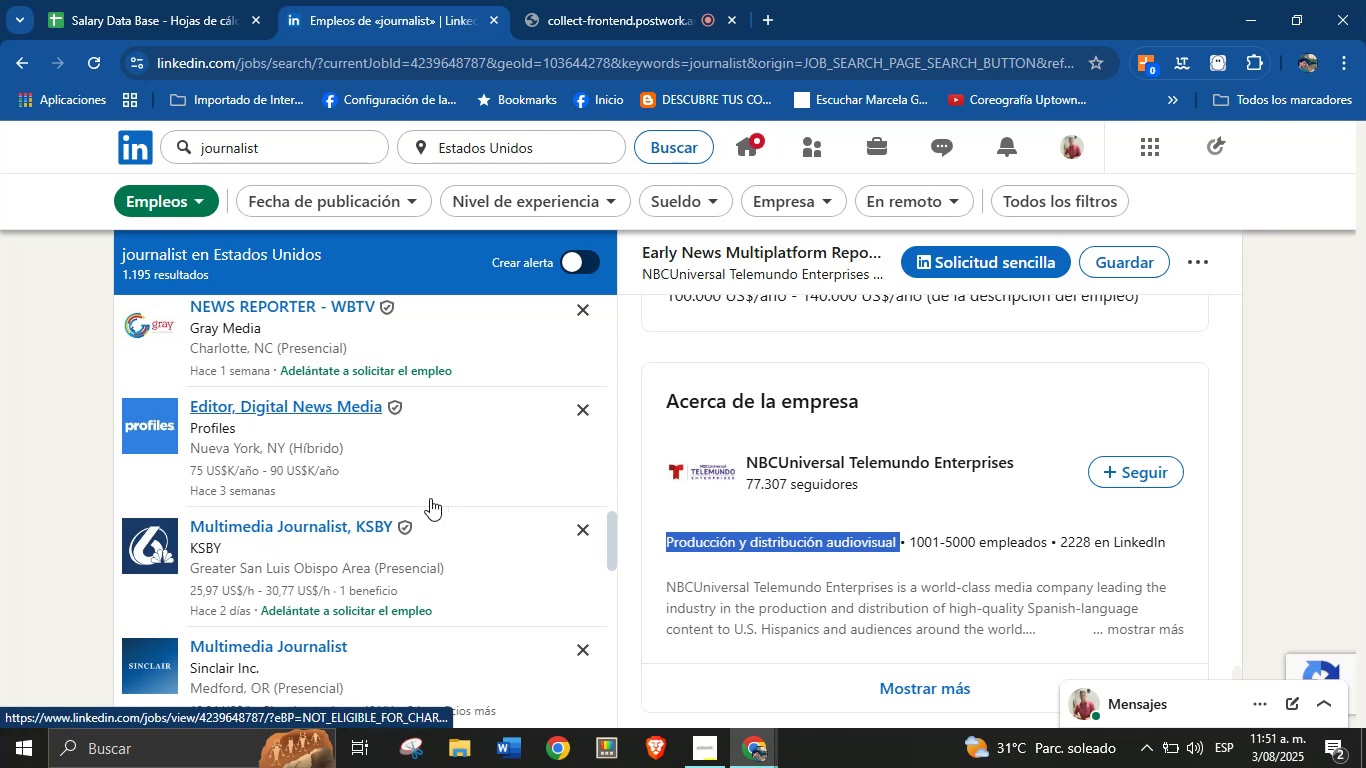 
left_click([246, 531])
 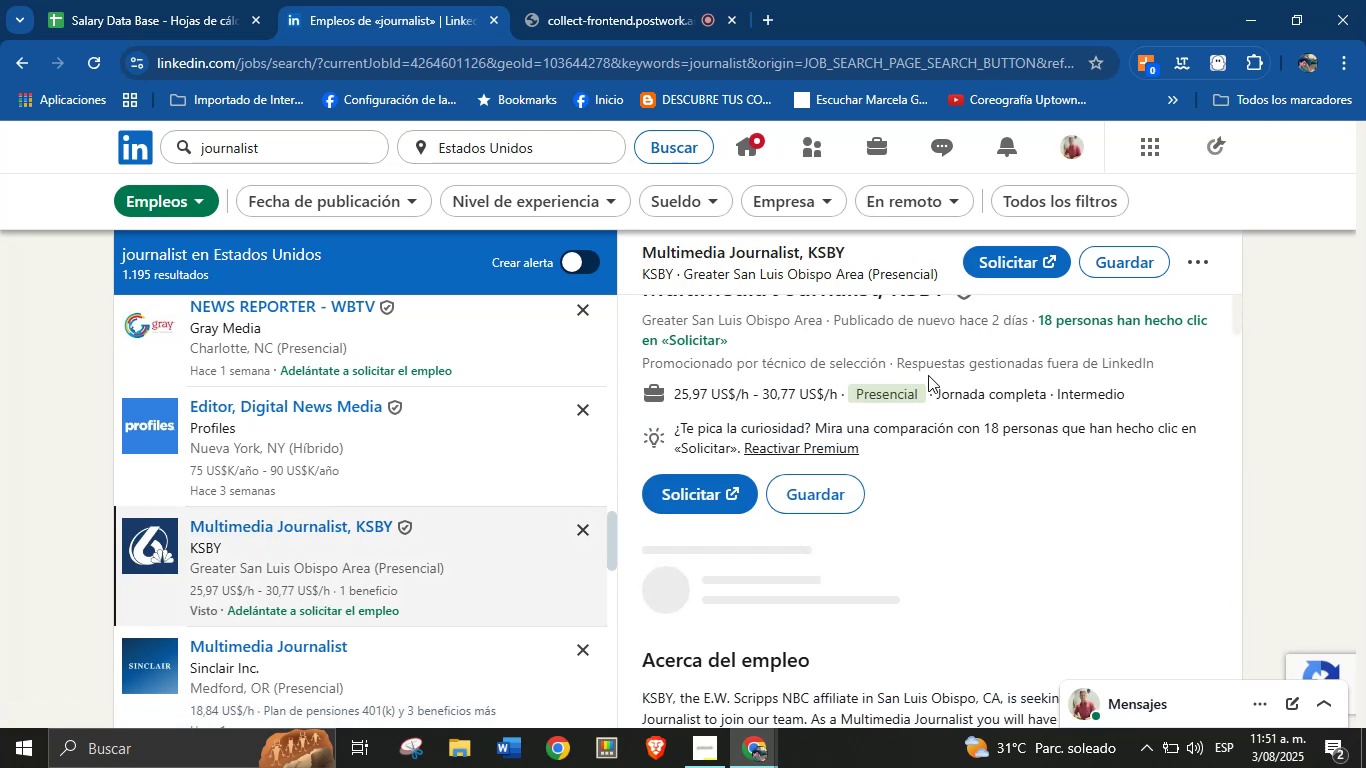 
scroll: coordinate [906, 418], scroll_direction: up, amount: 5.0
 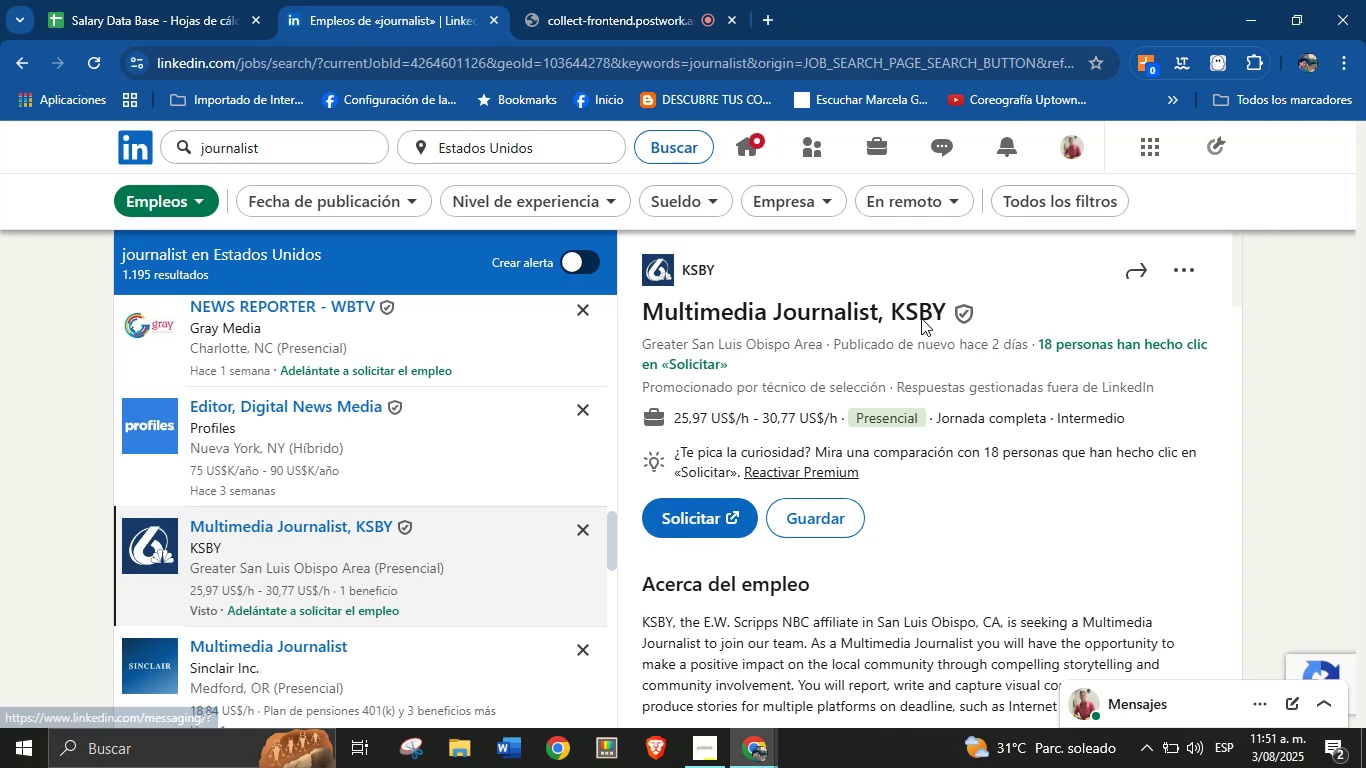 
wait(6.02)
 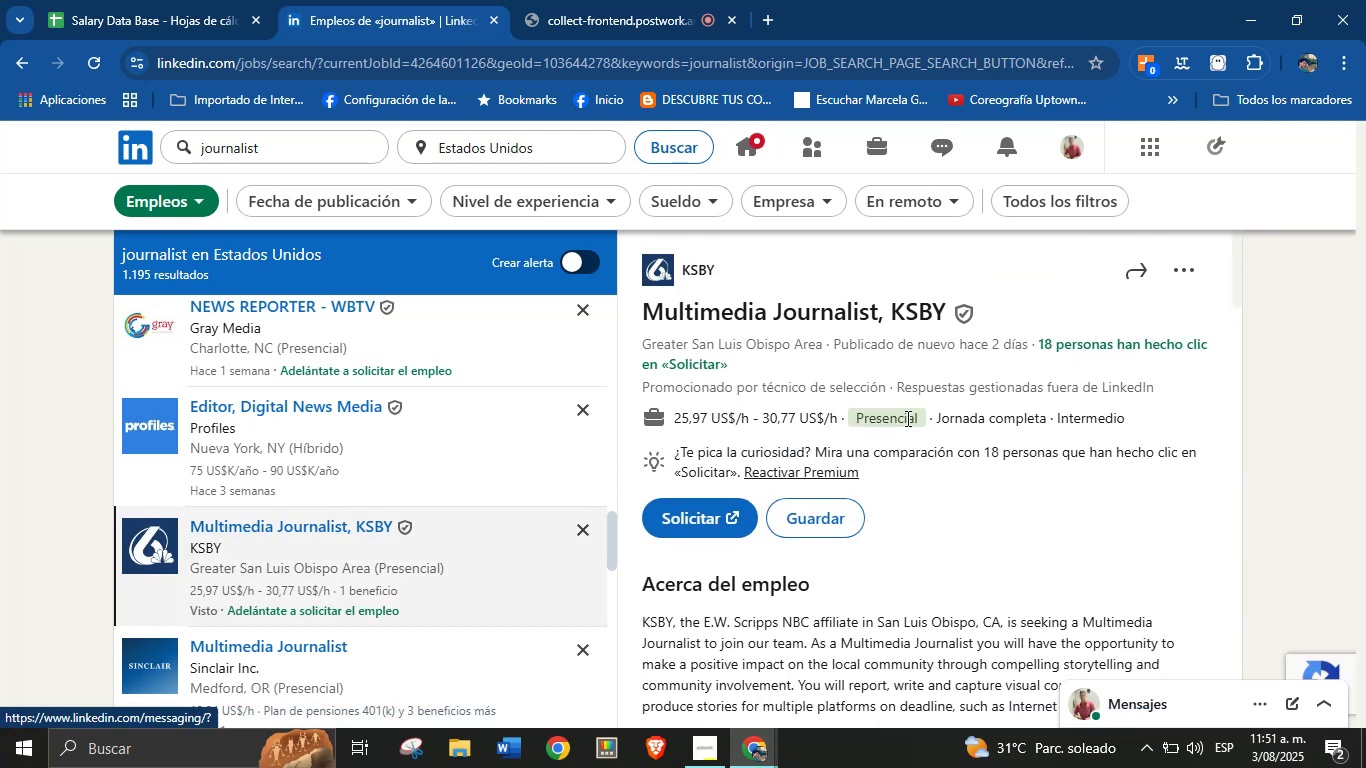 
left_click_drag(start_coordinate=[951, 317], to_coordinate=[645, 319])
 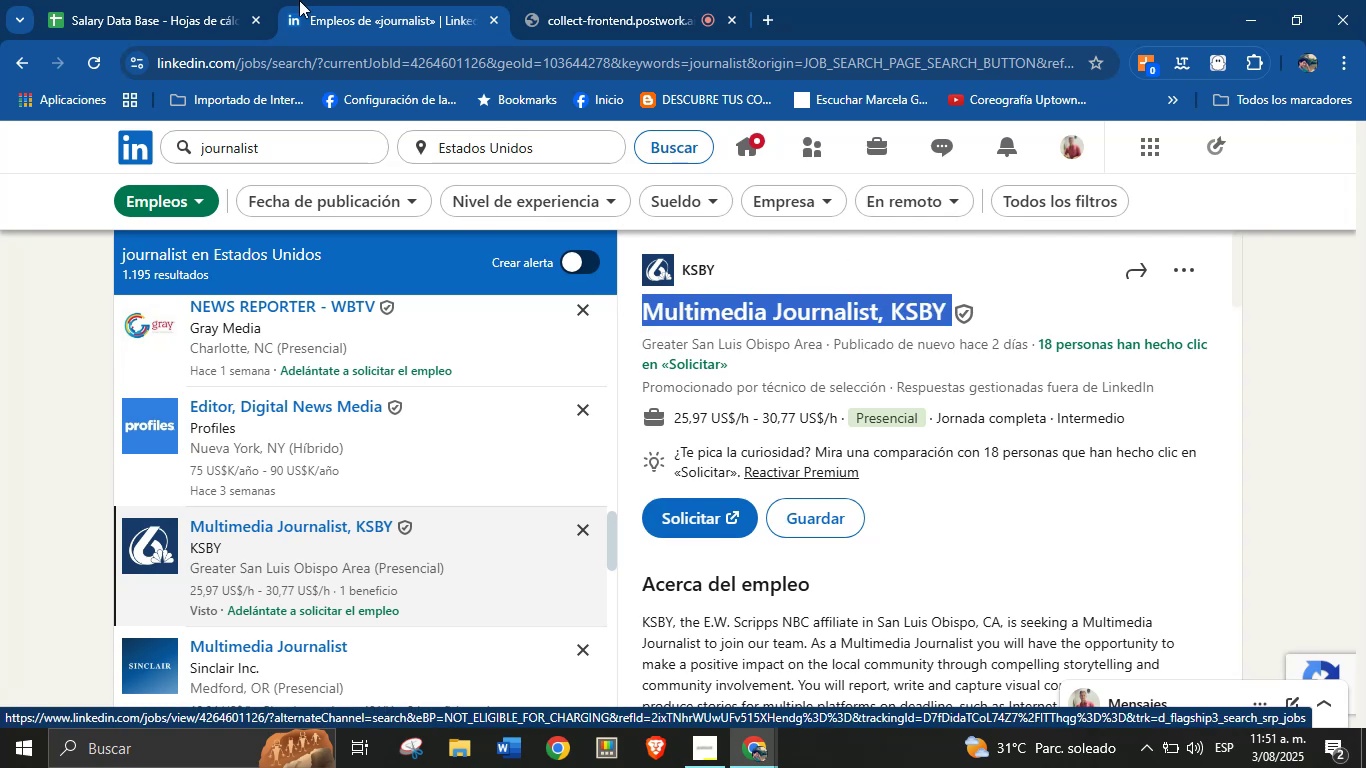 
key(Control+C)
 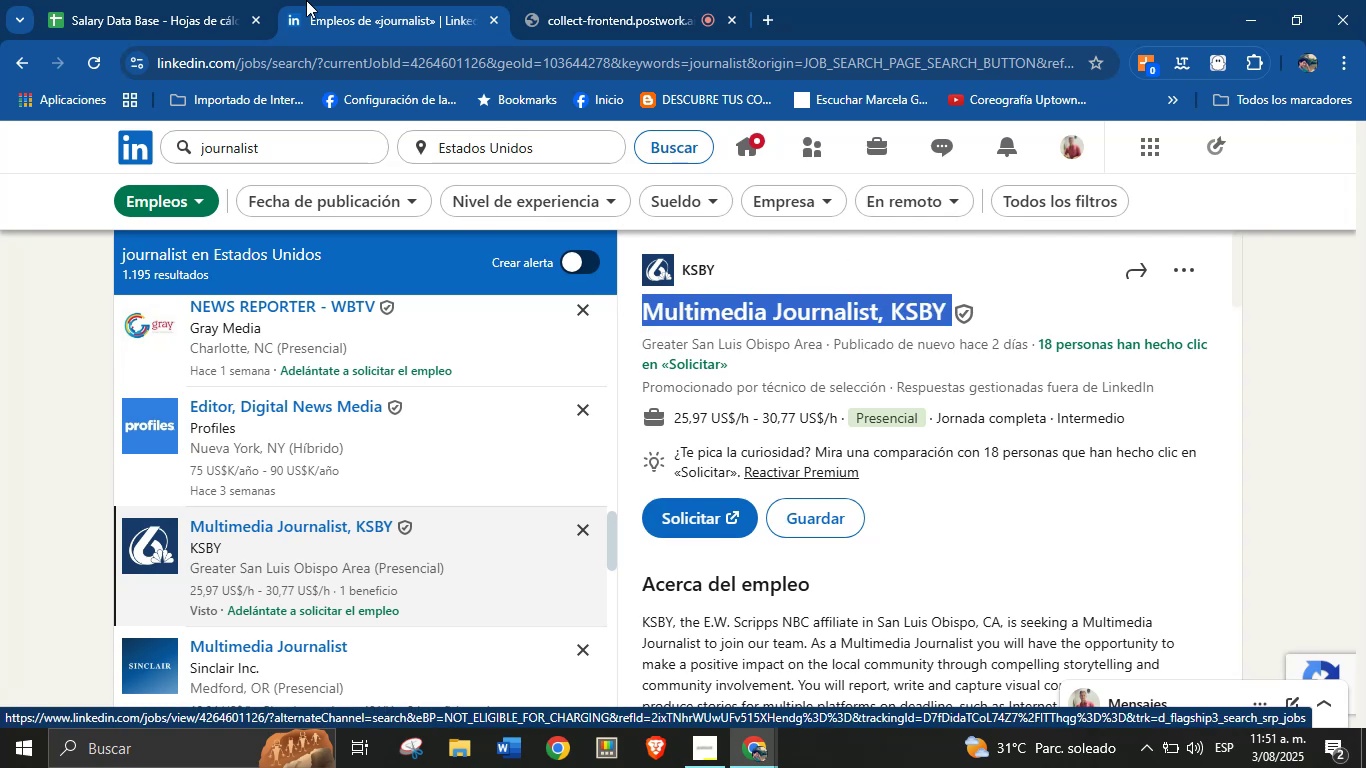 
left_click([214, 0])
 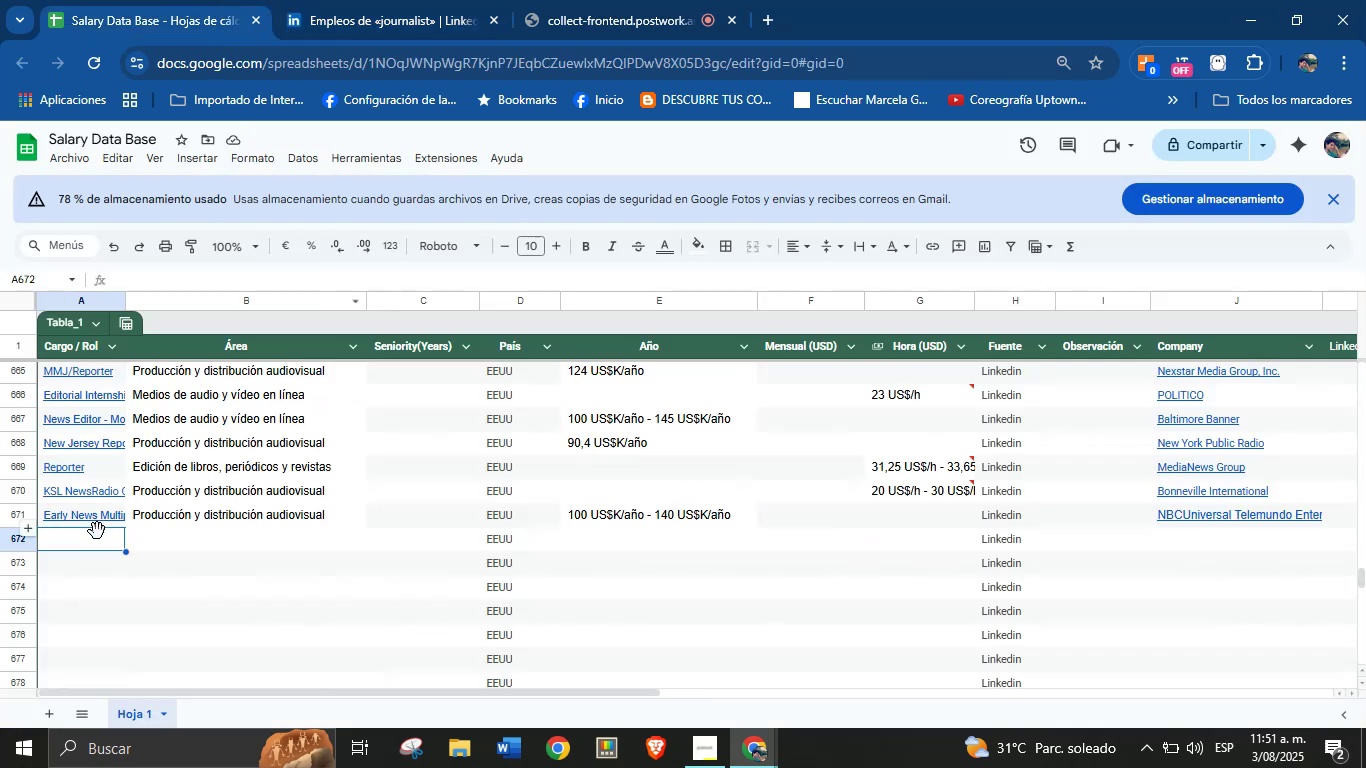 
left_click([96, 534])
 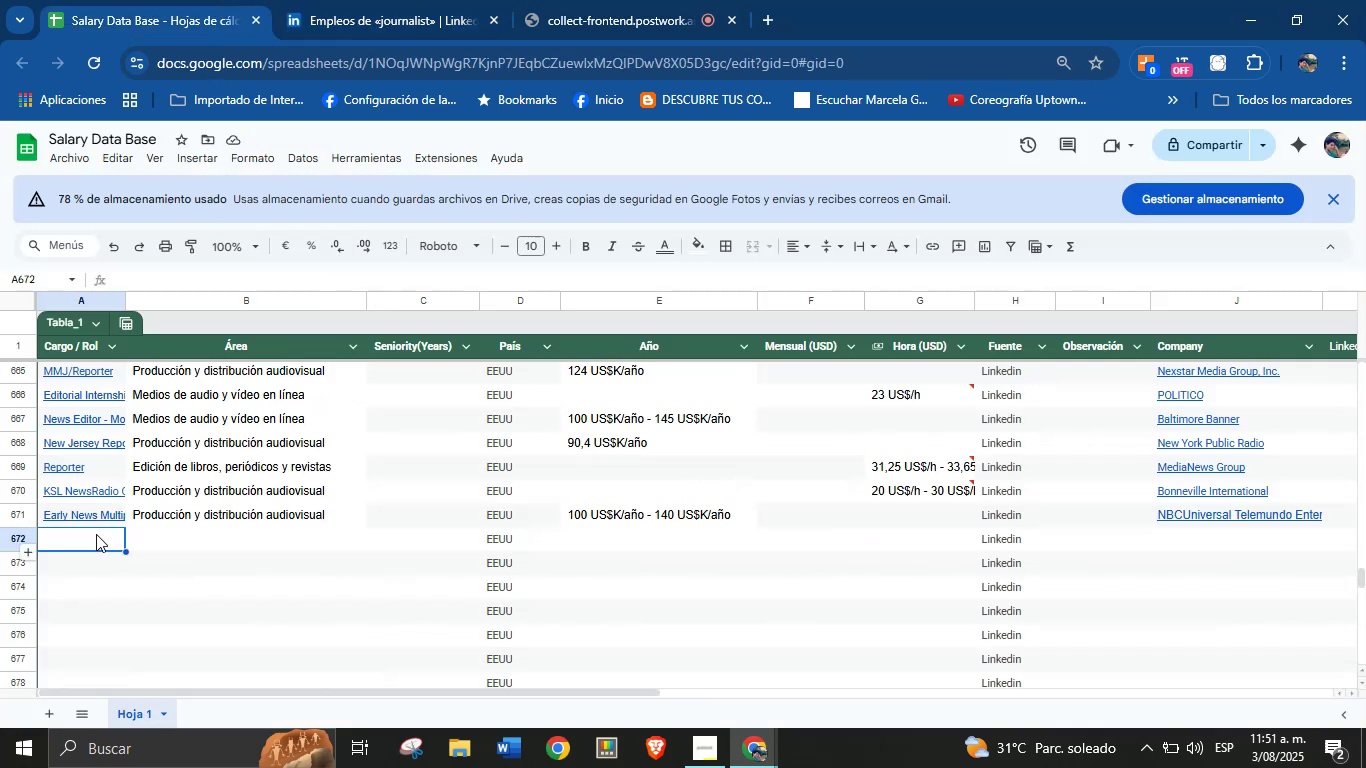 
key(Control+V)
 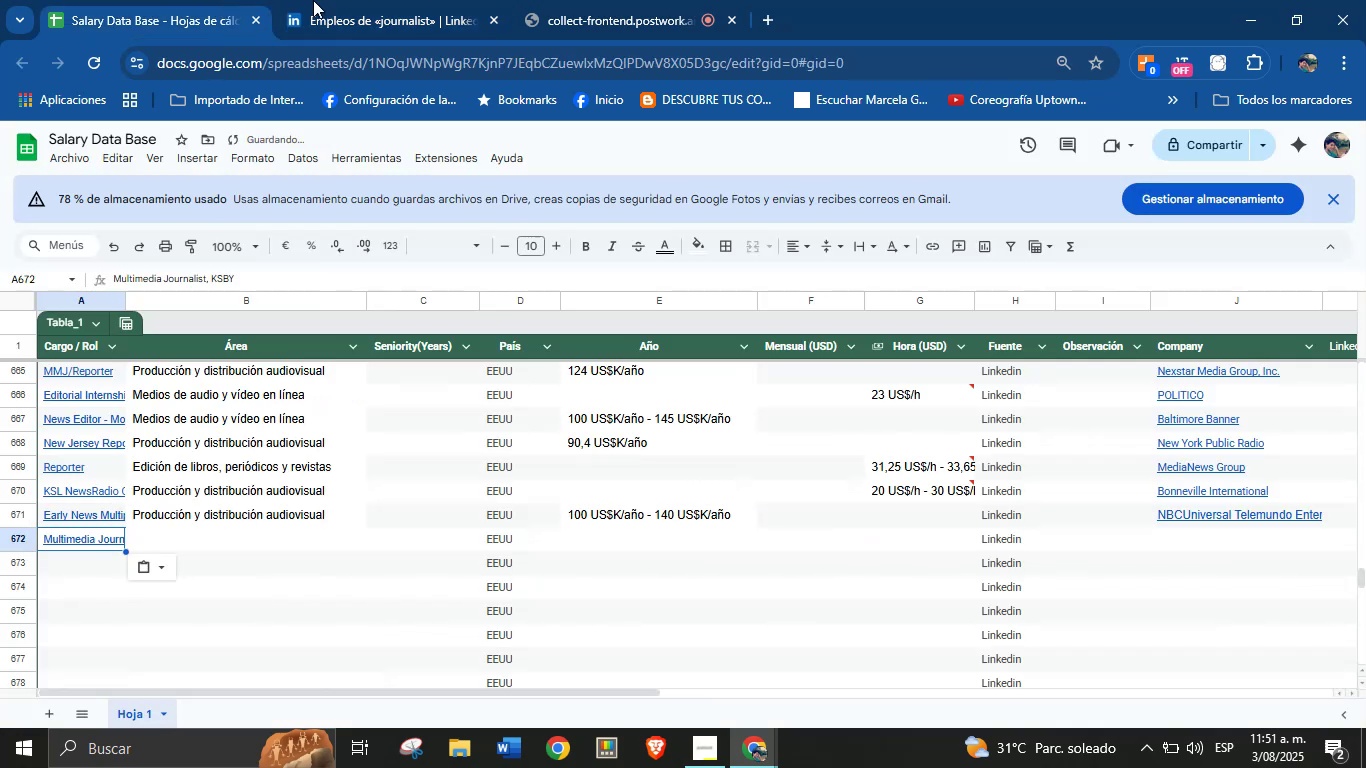 
left_click([359, 0])
 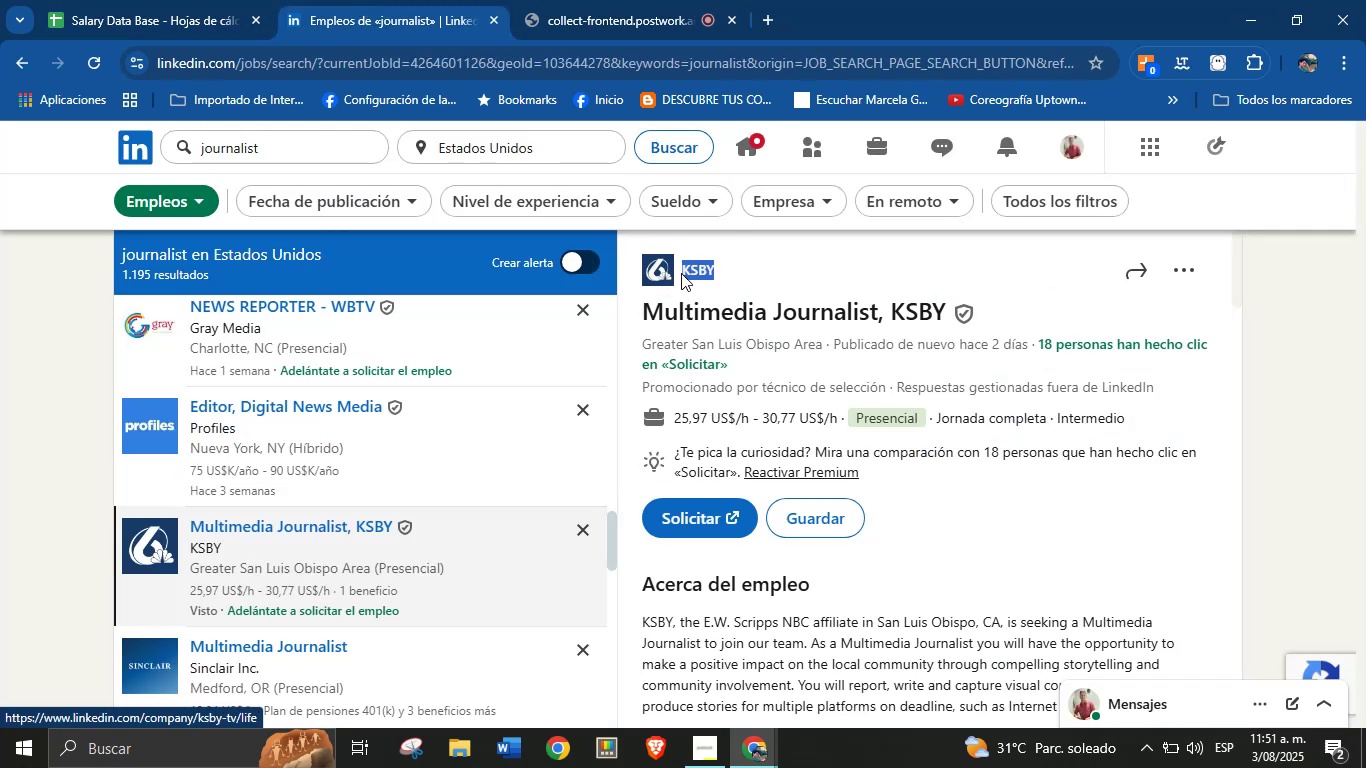 
key(Control+C)
 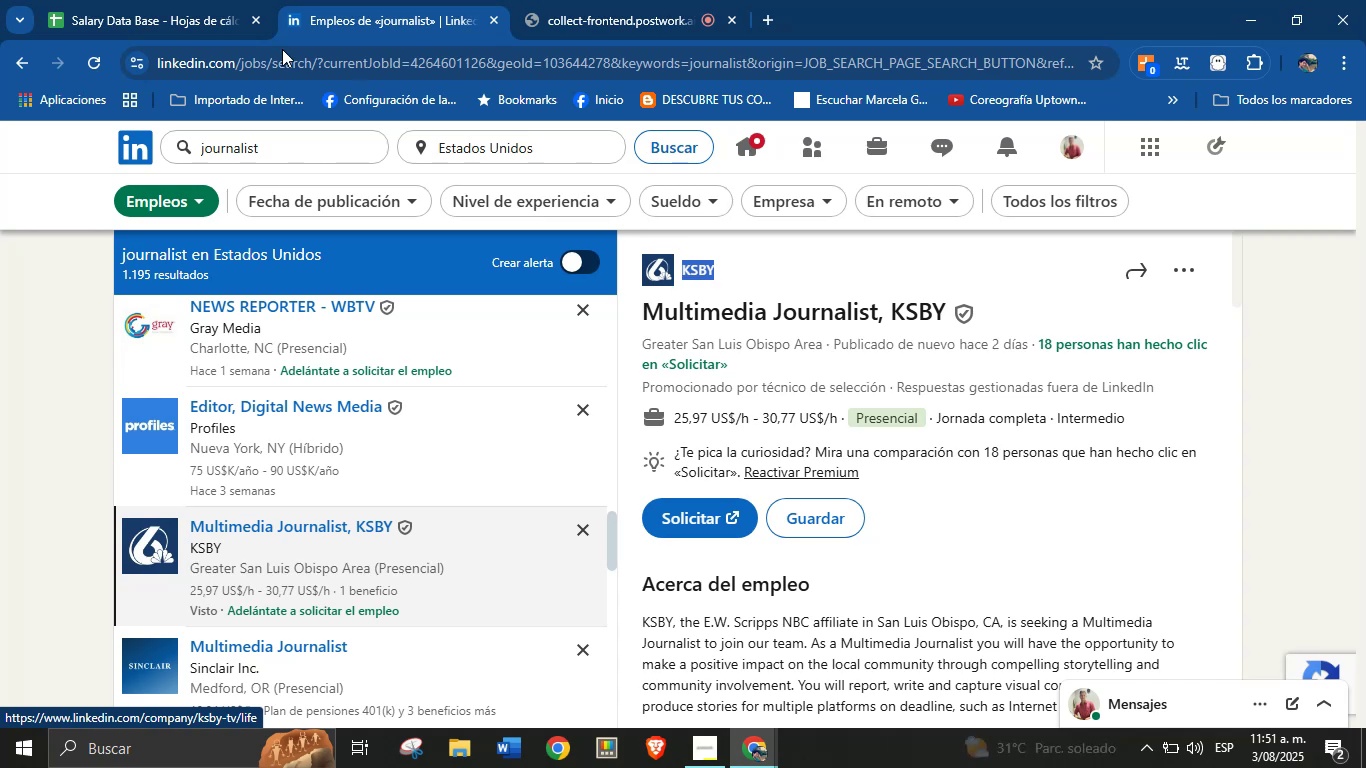 
left_click([155, 0])
 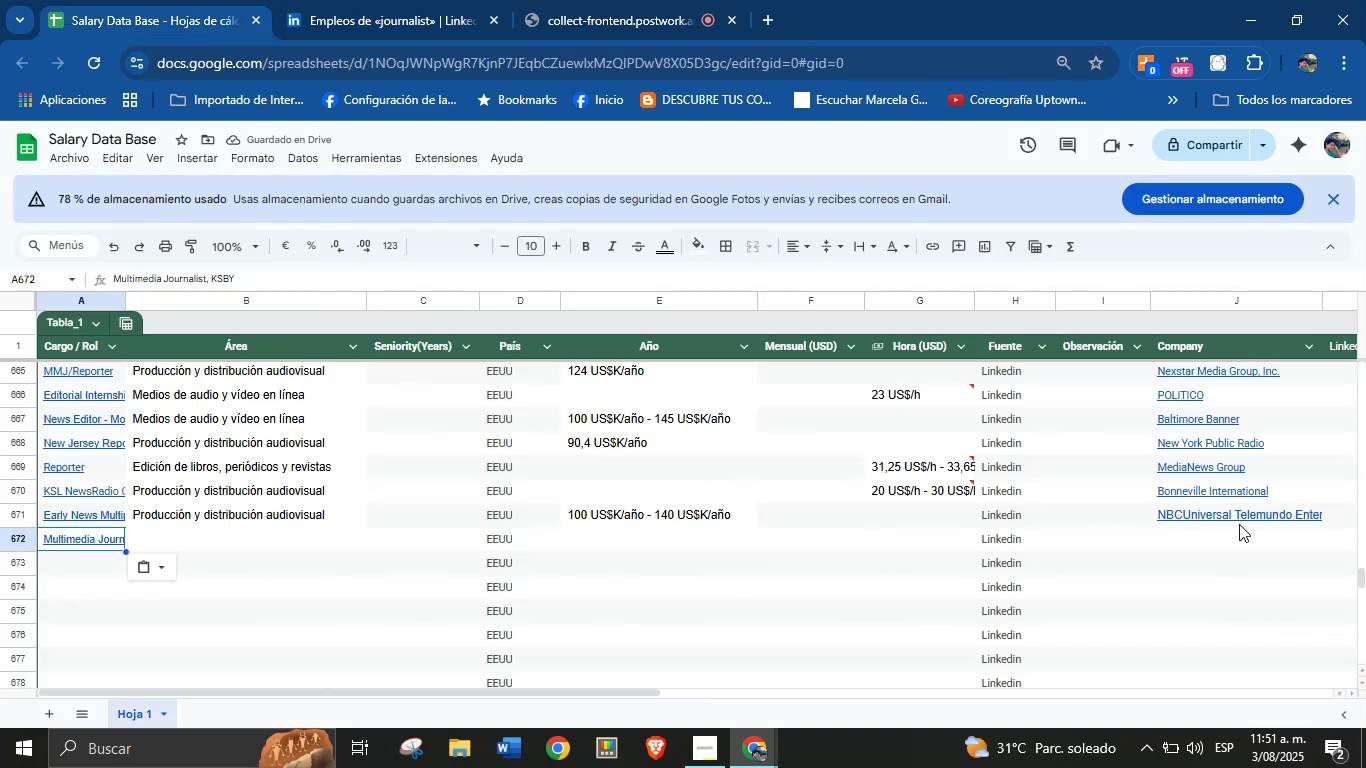 
key(Control+V)
 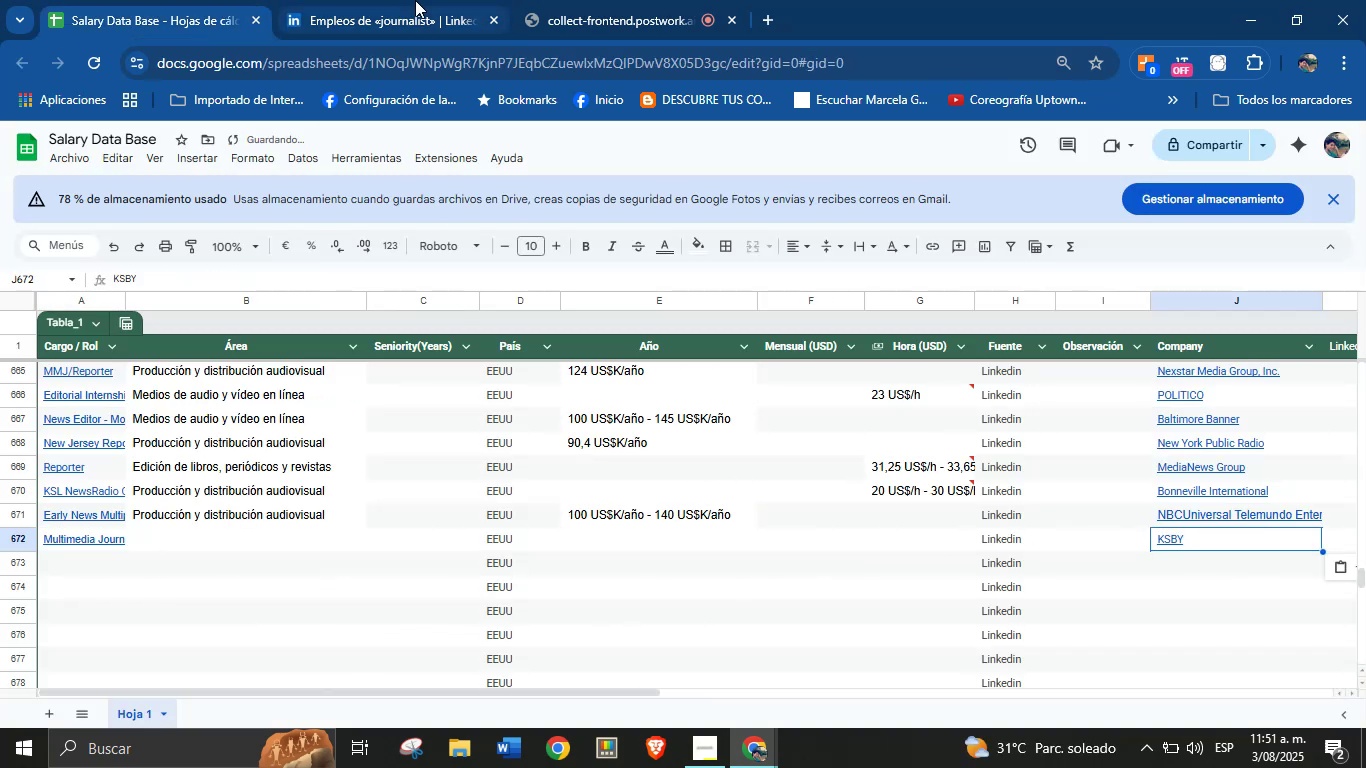 
left_click([418, 0])
 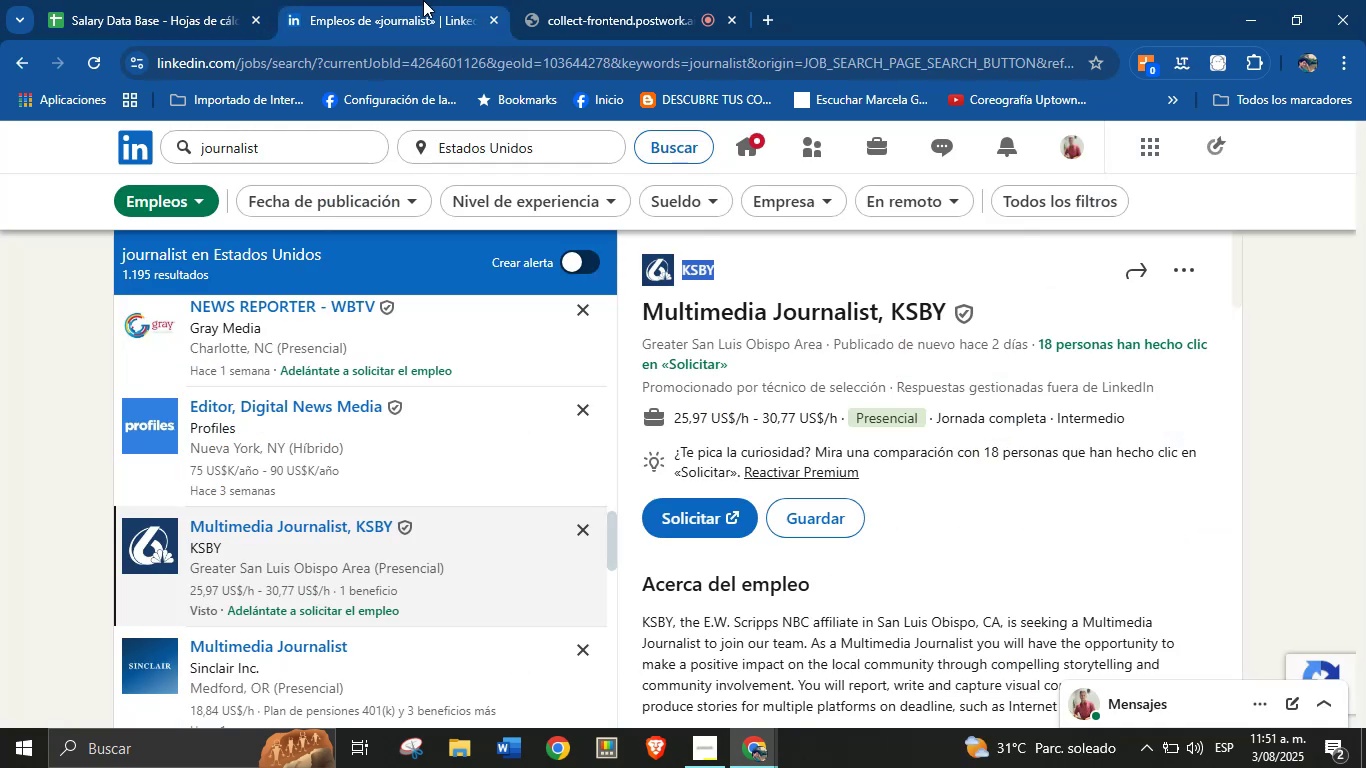 
scroll: coordinate [837, 429], scroll_direction: up, amount: 2.0
 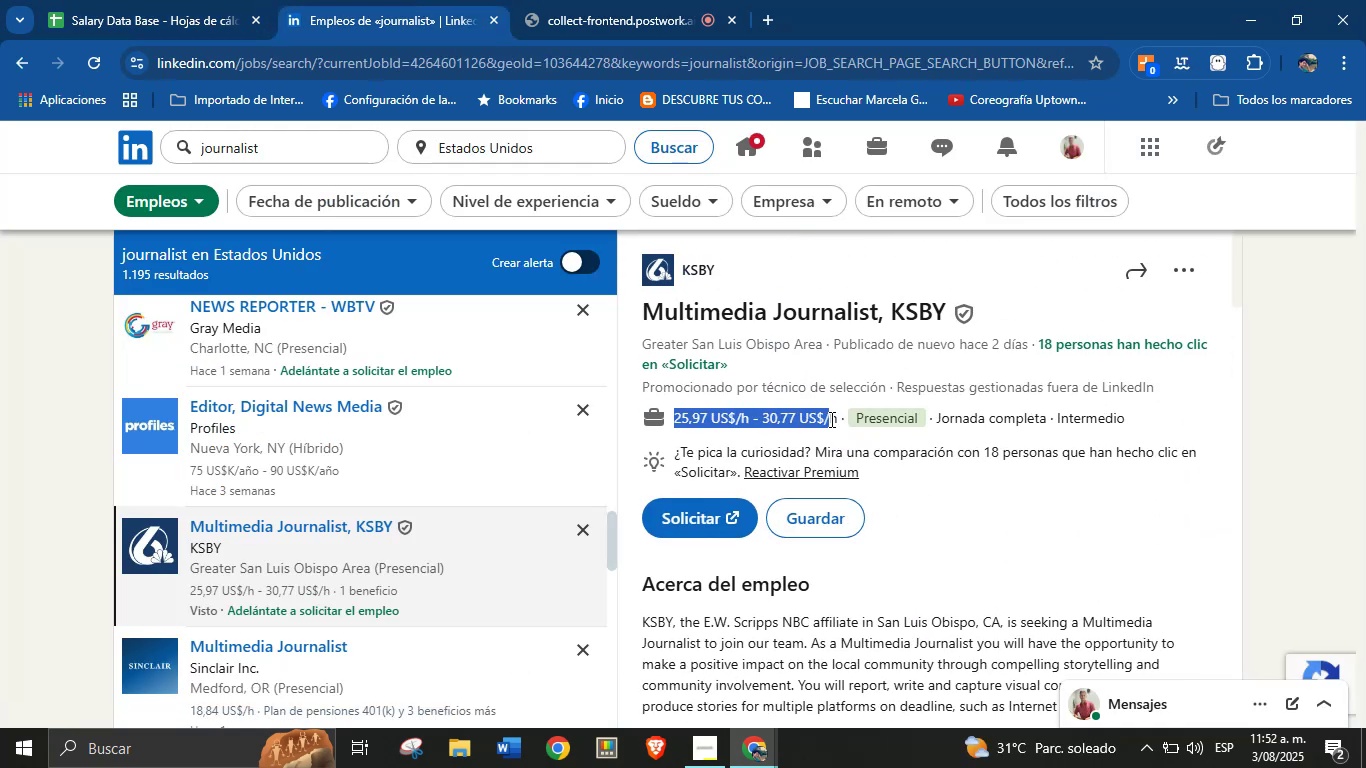 
key(Control+C)
 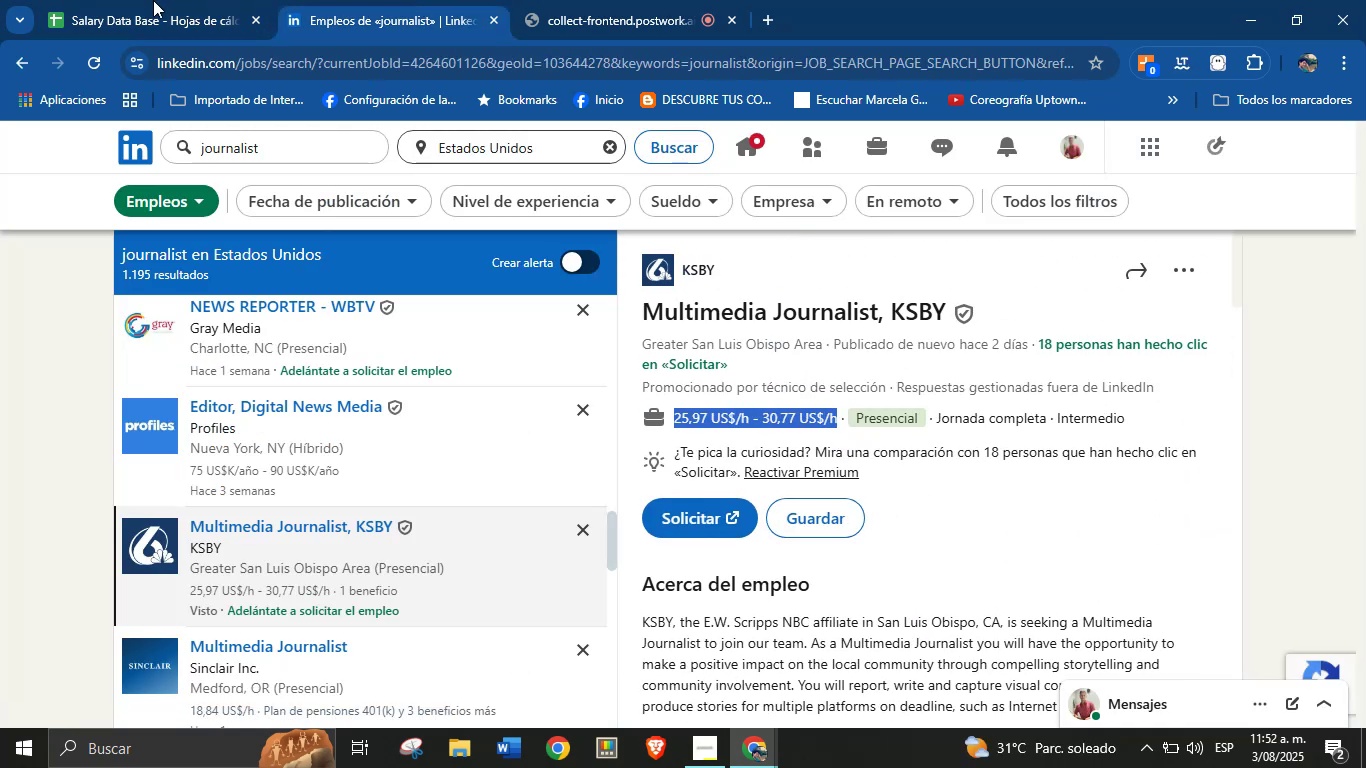 
left_click([176, 0])
 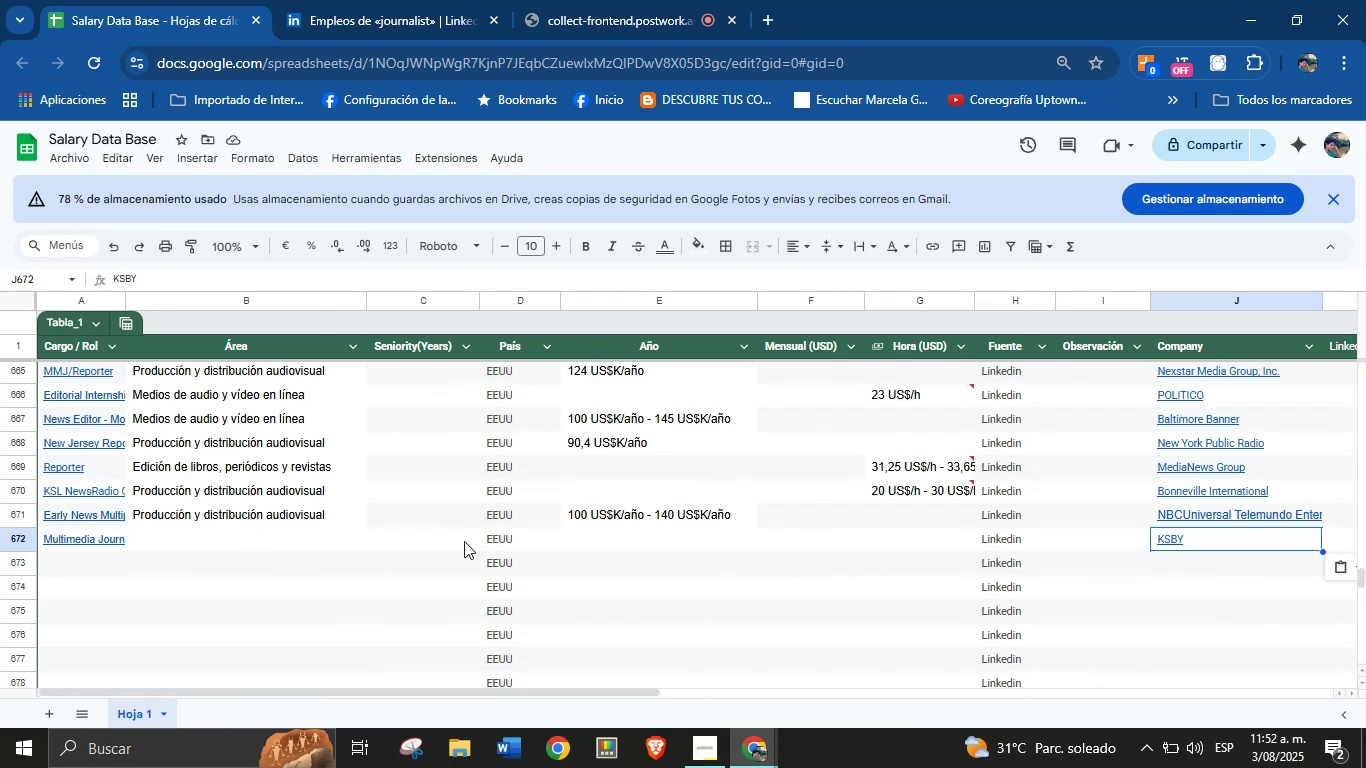 
left_click([634, 544])
 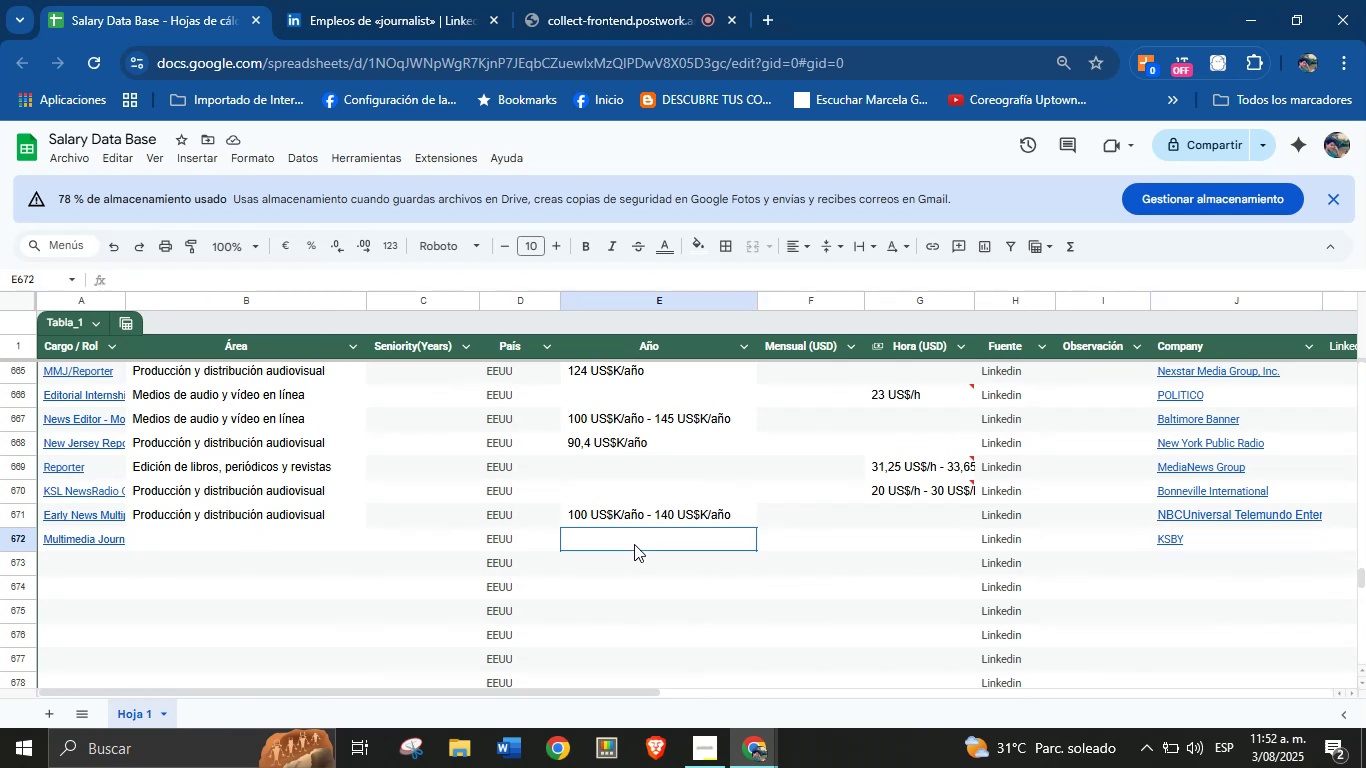 
key(Control+V)
 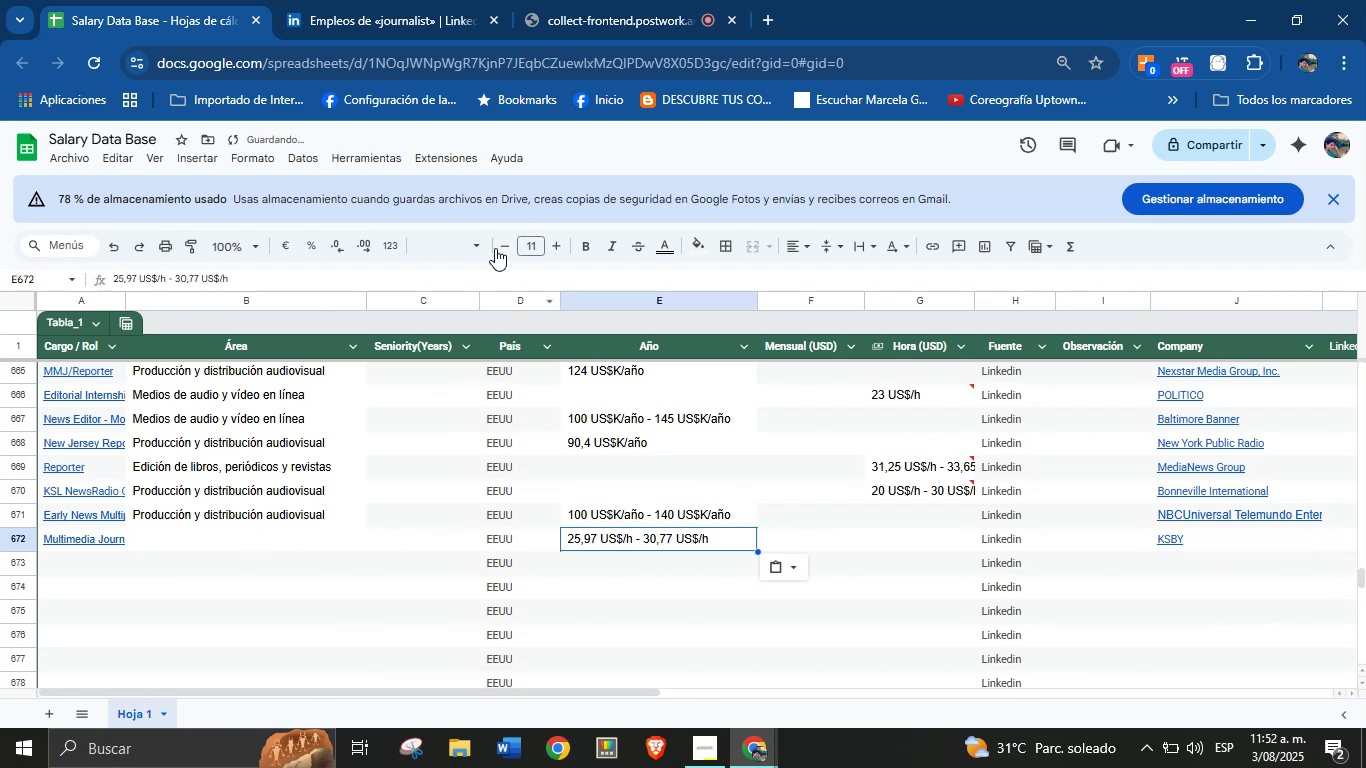 
key(Control+Z)
 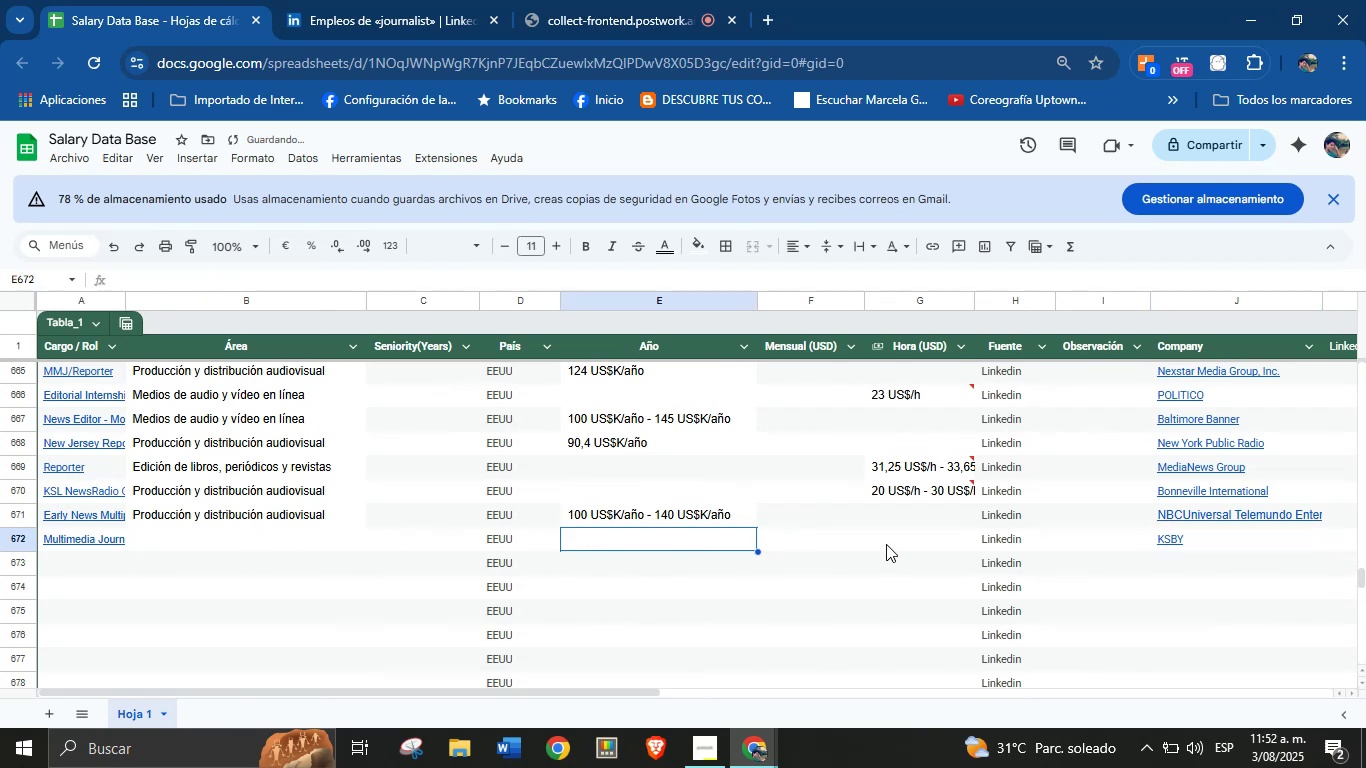 
left_click([899, 540])
 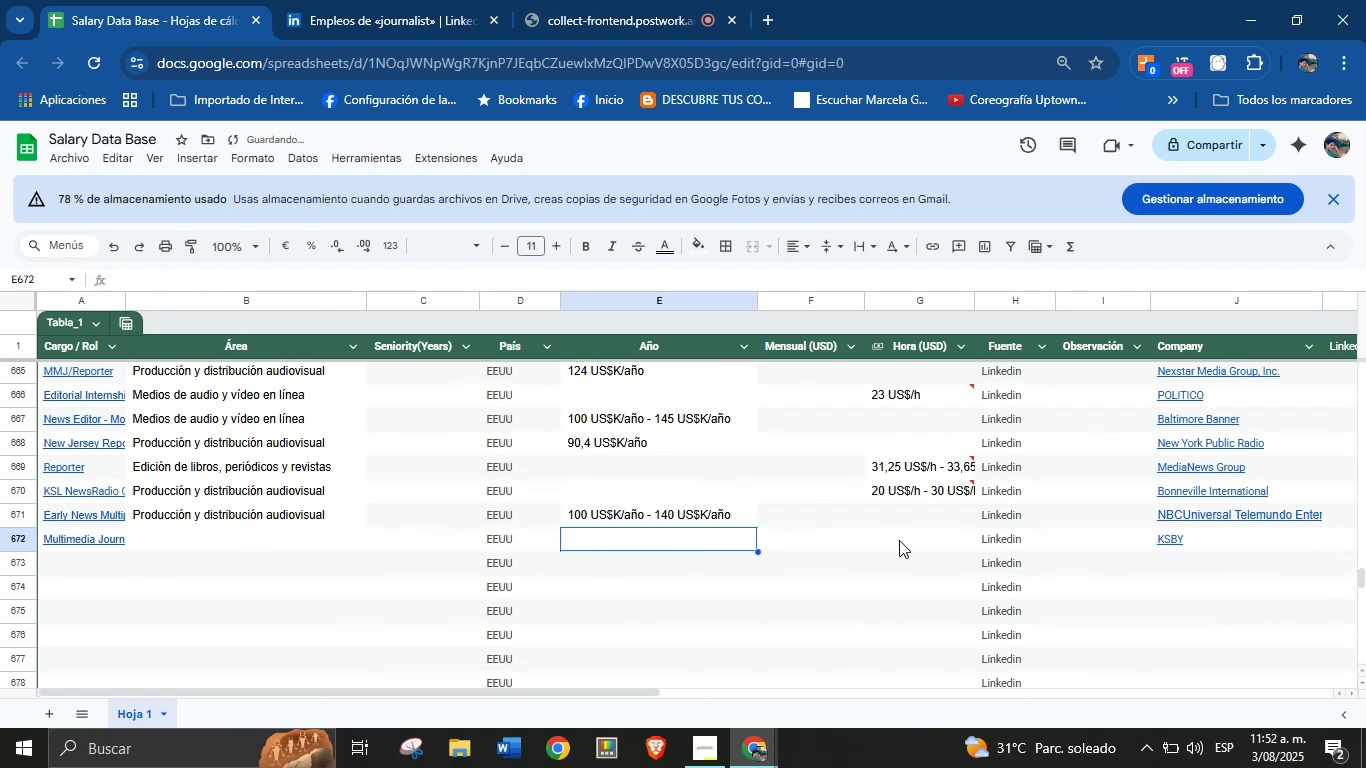 
key(Control+V)
 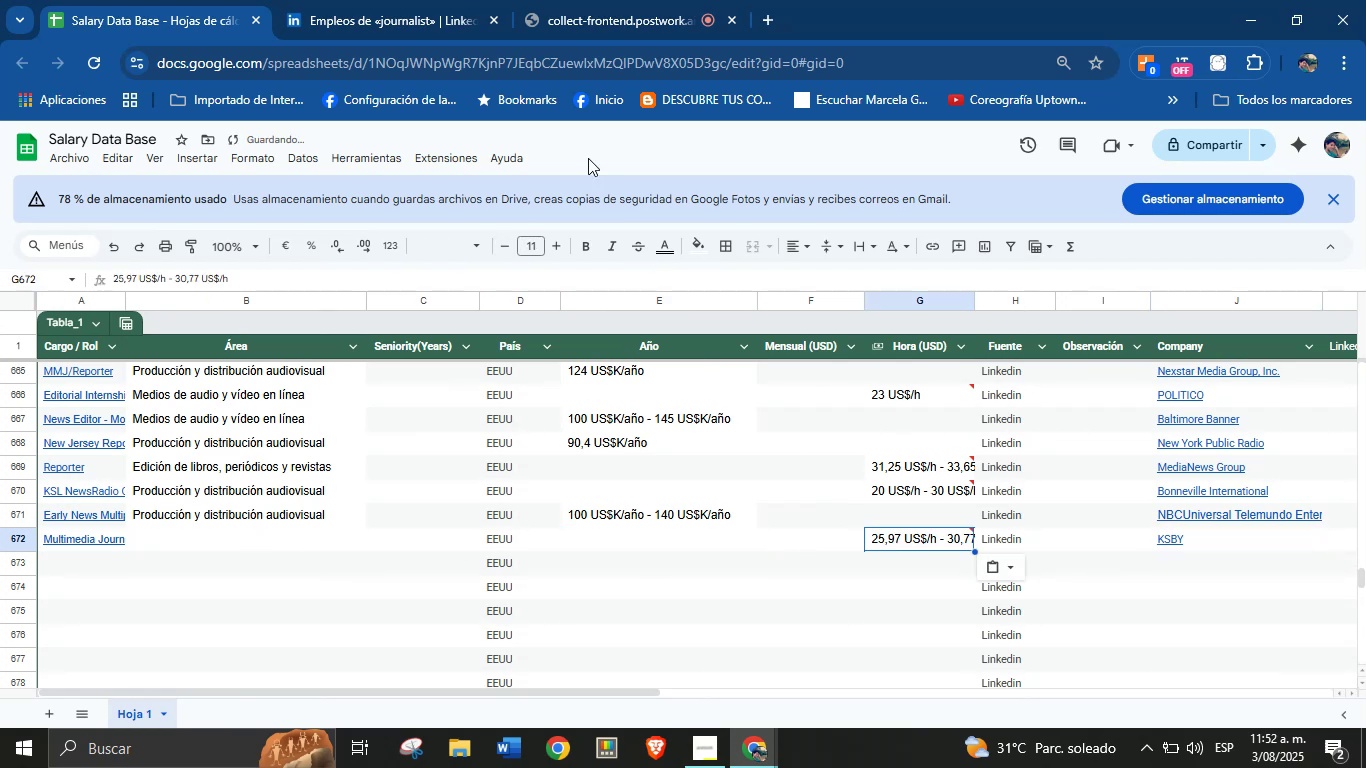 
left_click([422, 0])
 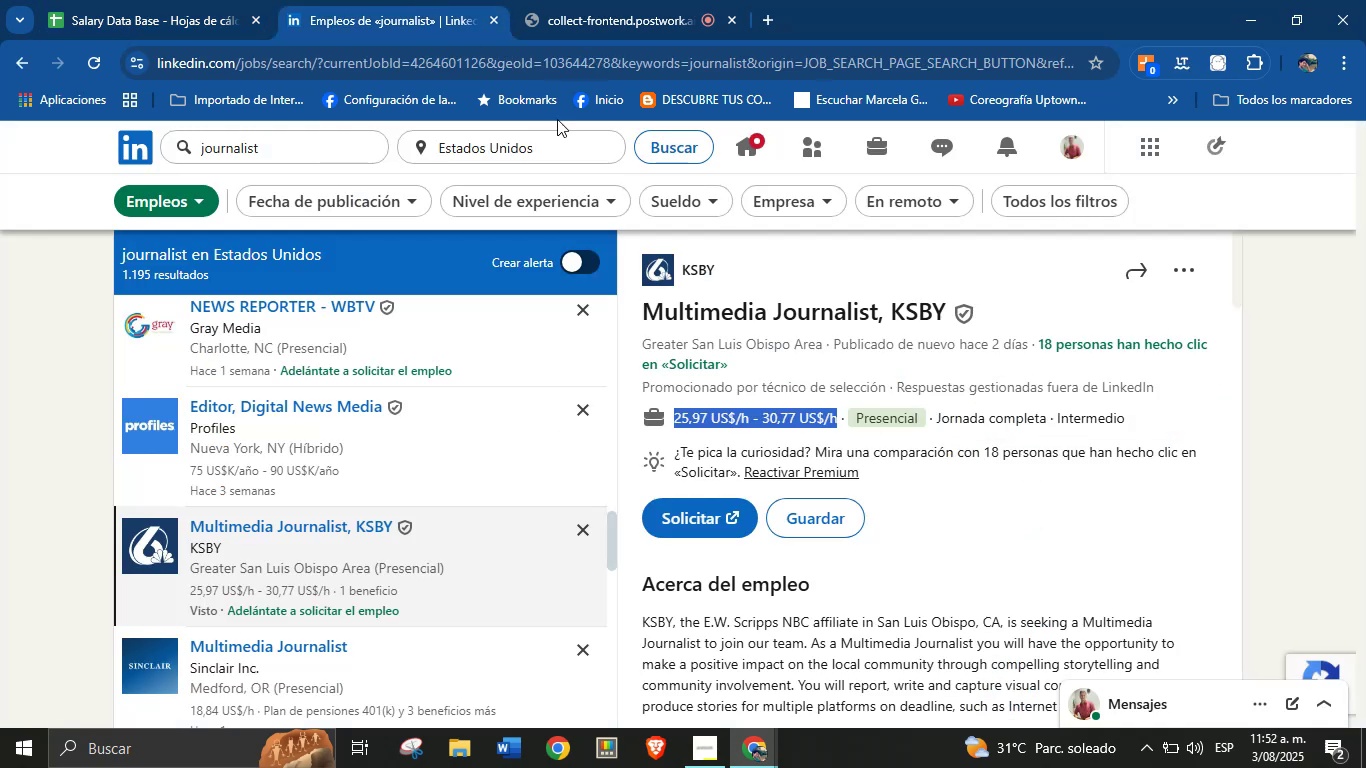 
scroll: coordinate [845, 510], scroll_direction: down, amount: 34.0
 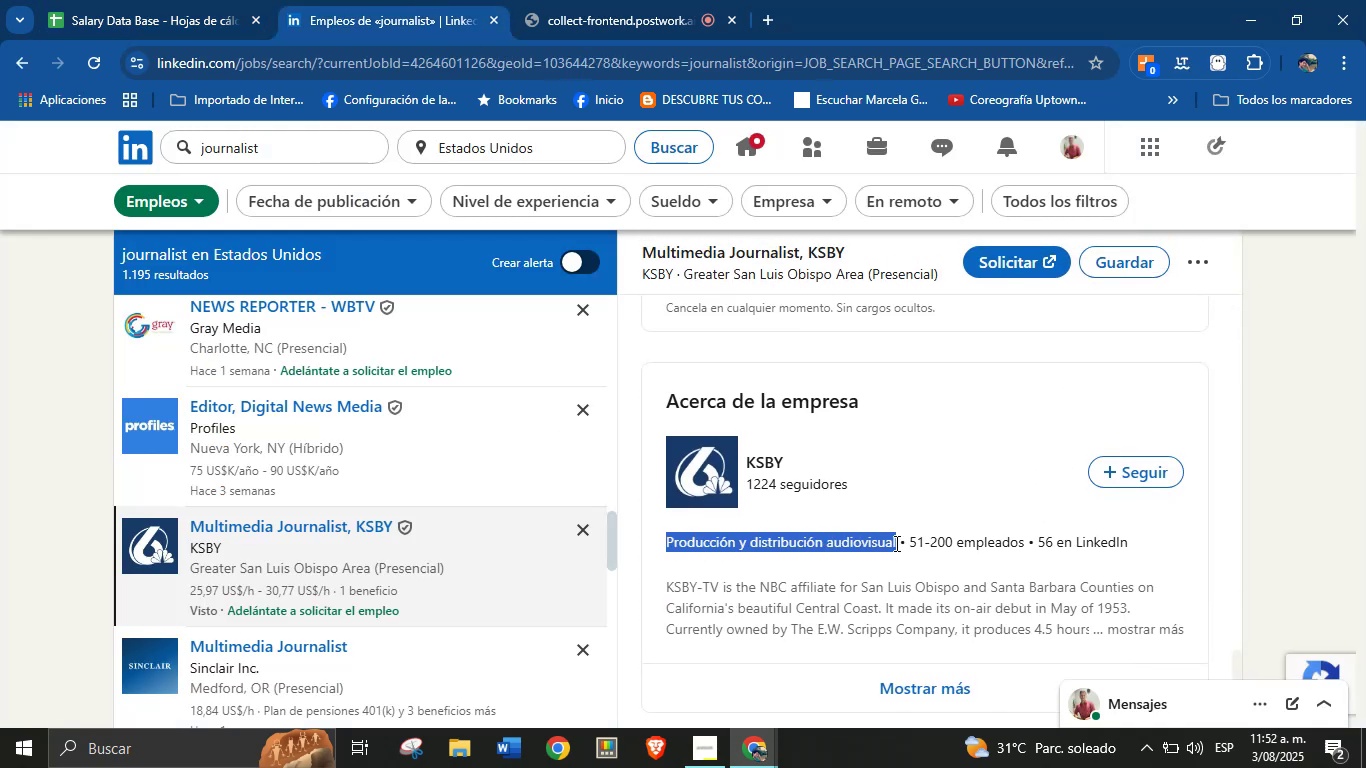 
key(Control+C)
 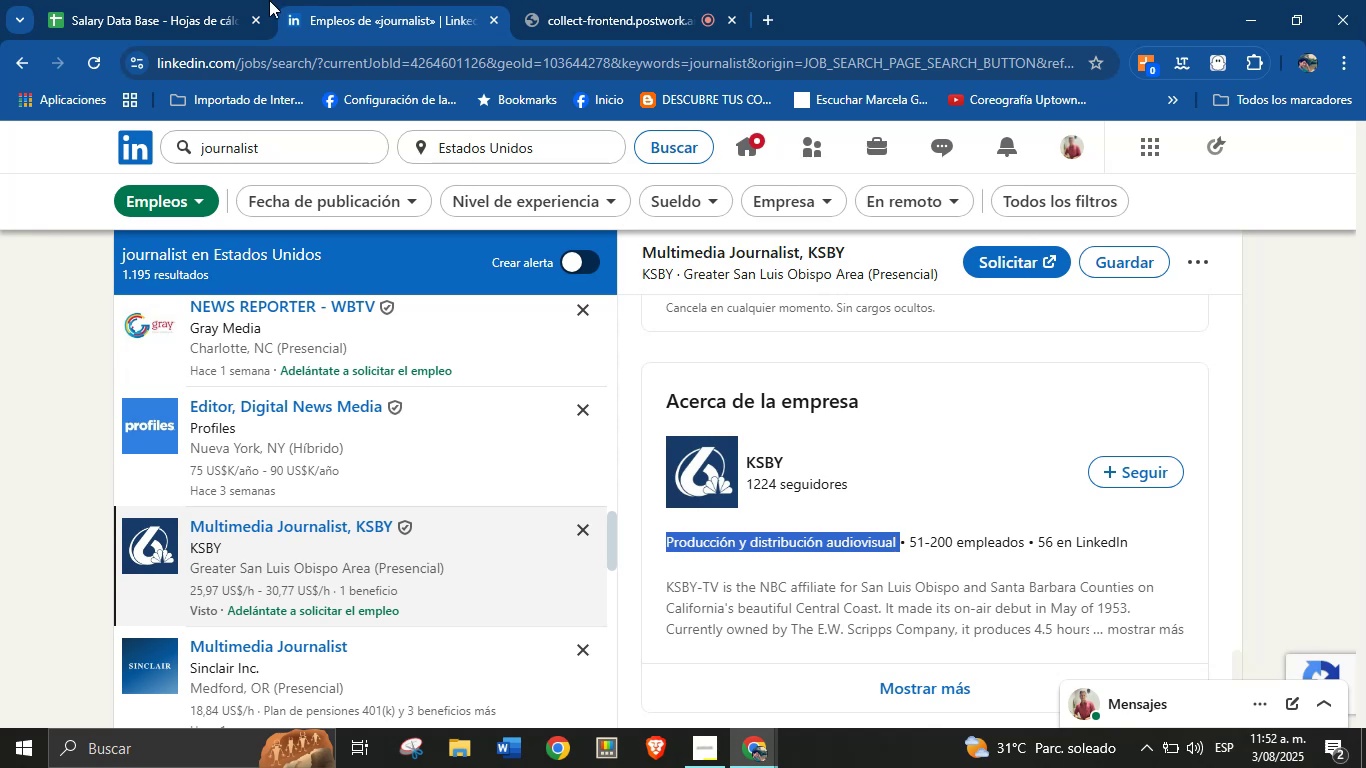 
left_click([207, 0])
 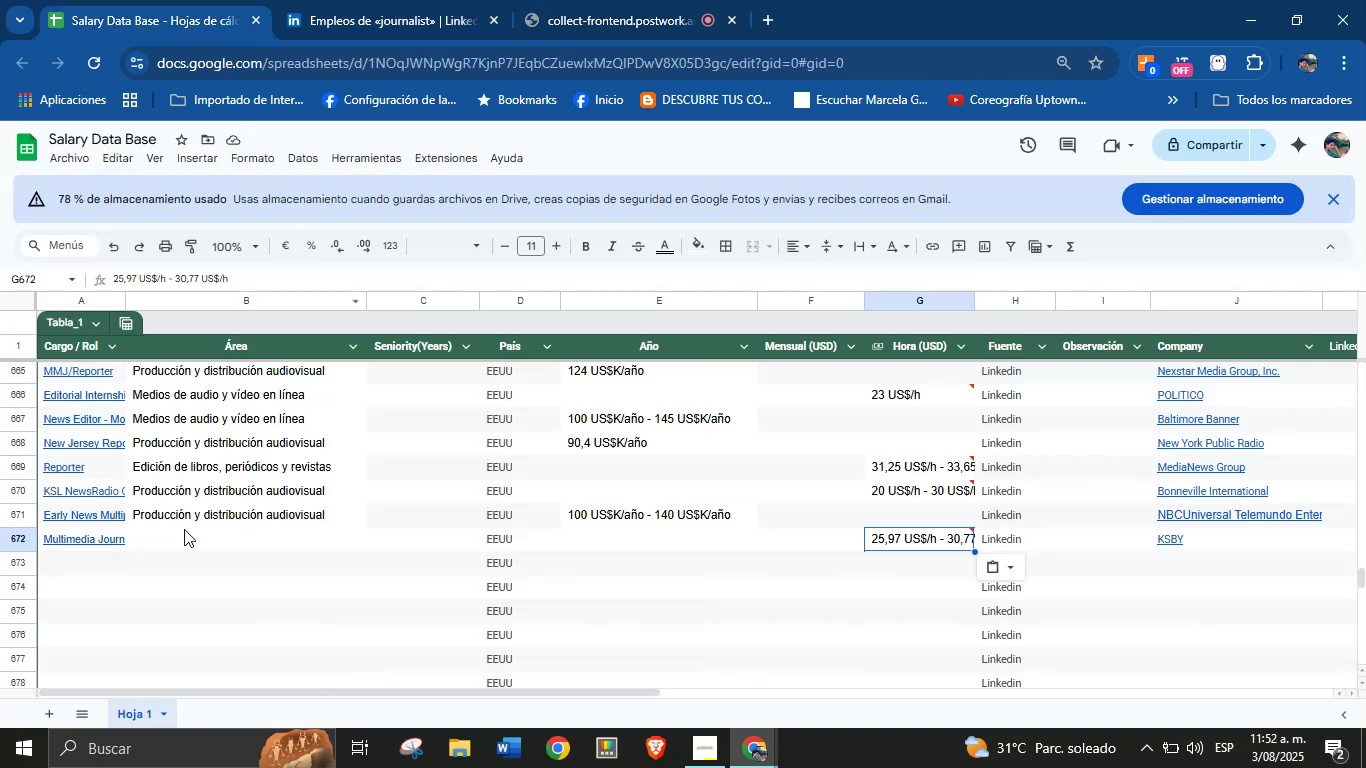 
left_click([182, 540])
 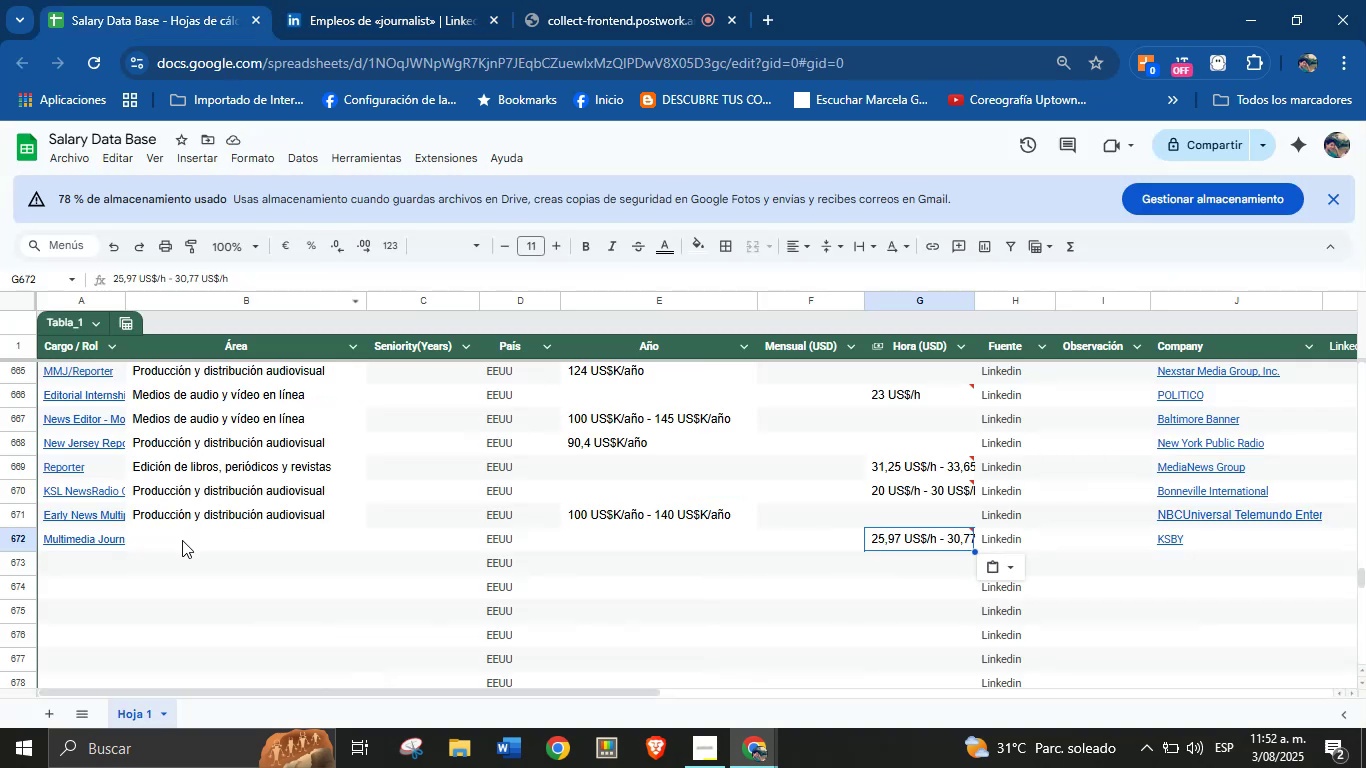 
key(Control+V)
 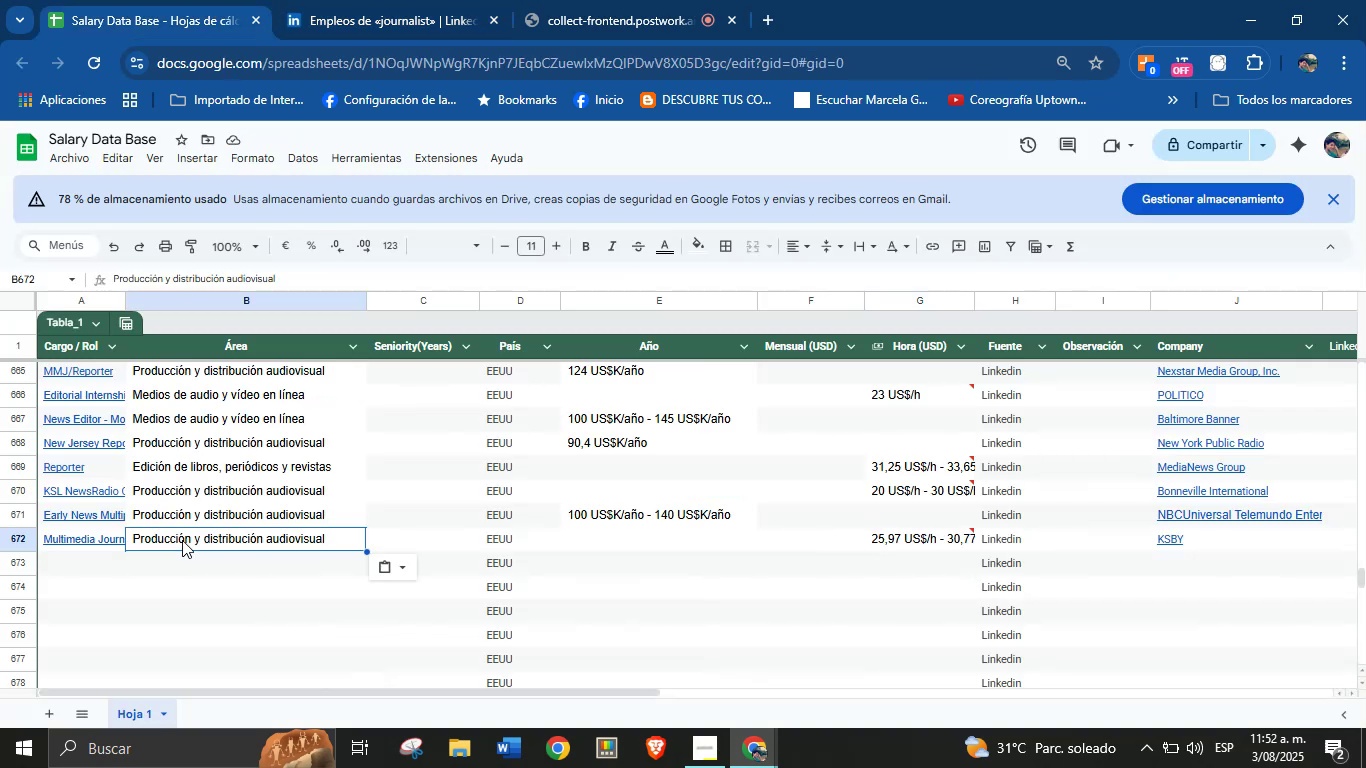 
wait(7.49)
 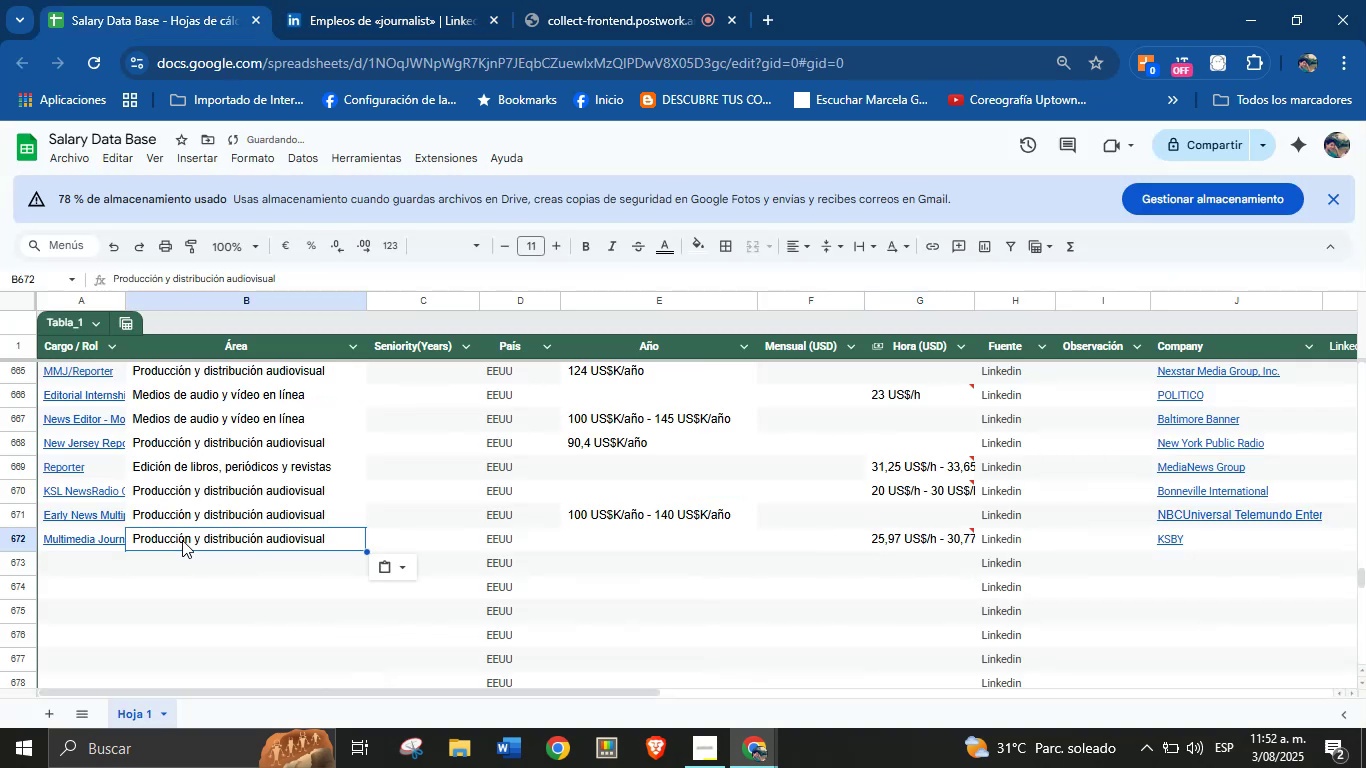 
left_click([77, 566])
 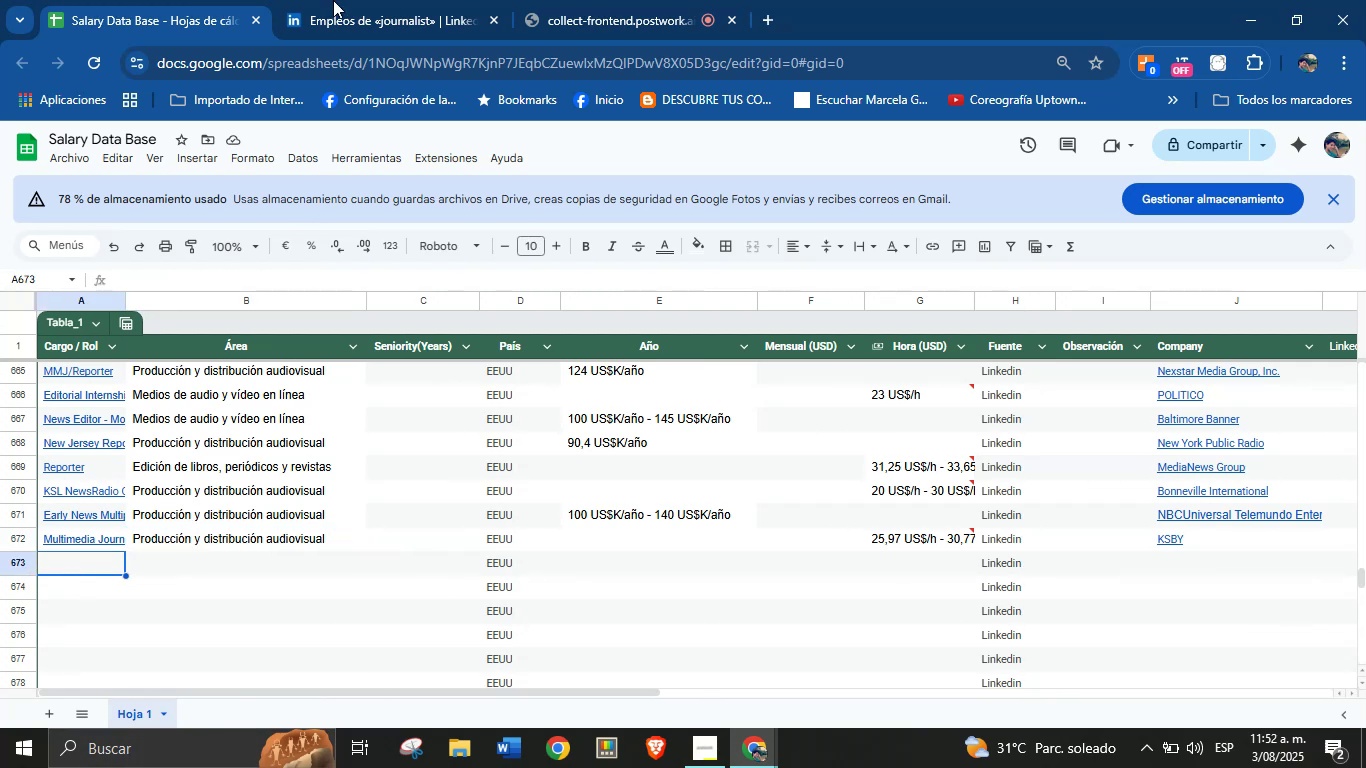 
left_click([374, 0])
 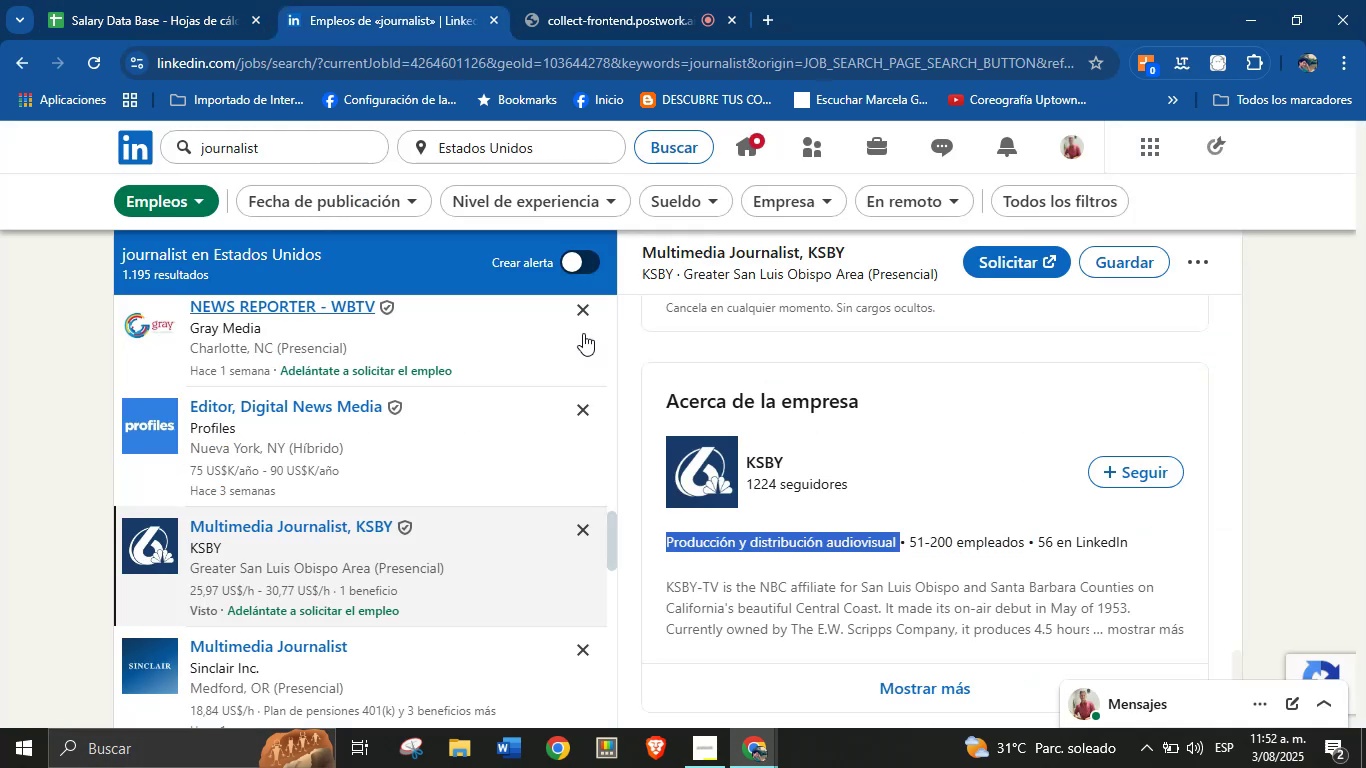 
scroll: coordinate [496, 483], scroll_direction: down, amount: 4.0
 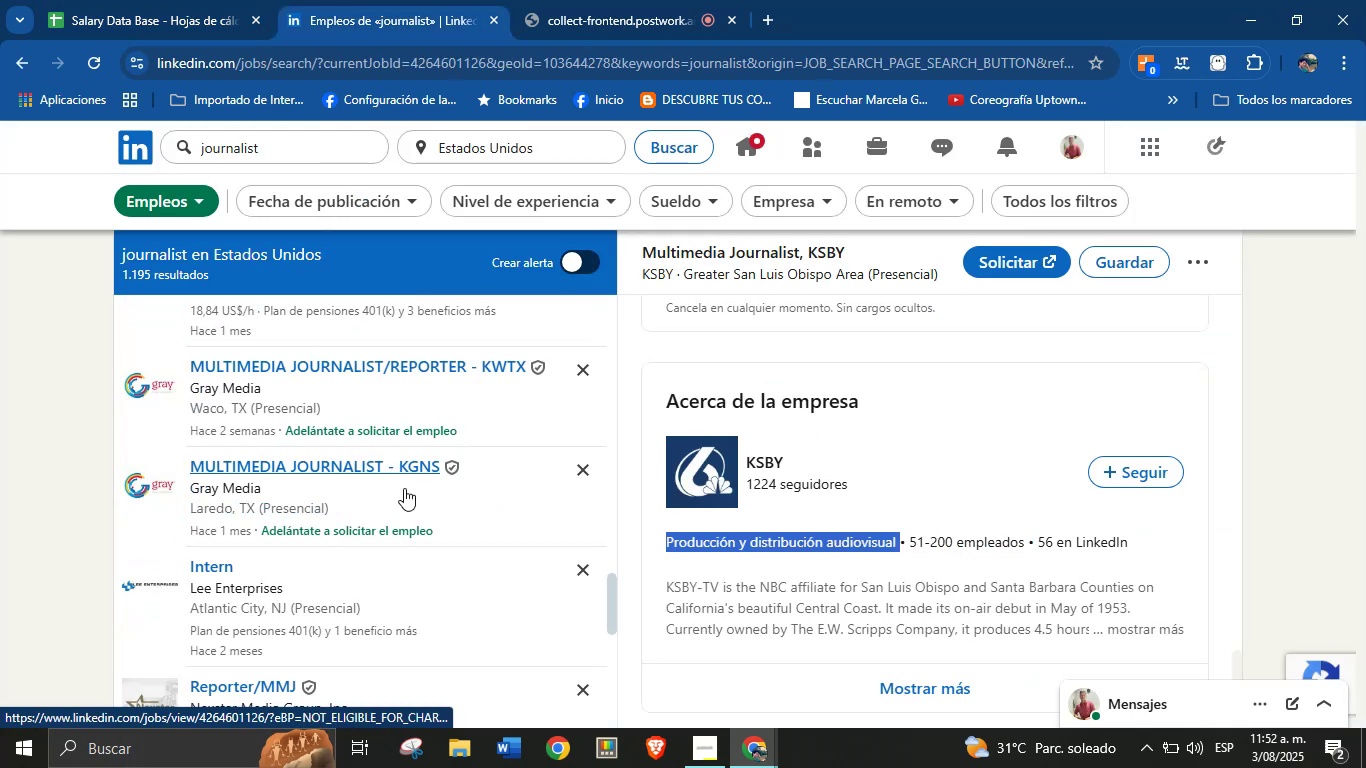 
scroll: coordinate [415, 428], scroll_direction: up, amount: 1.0
 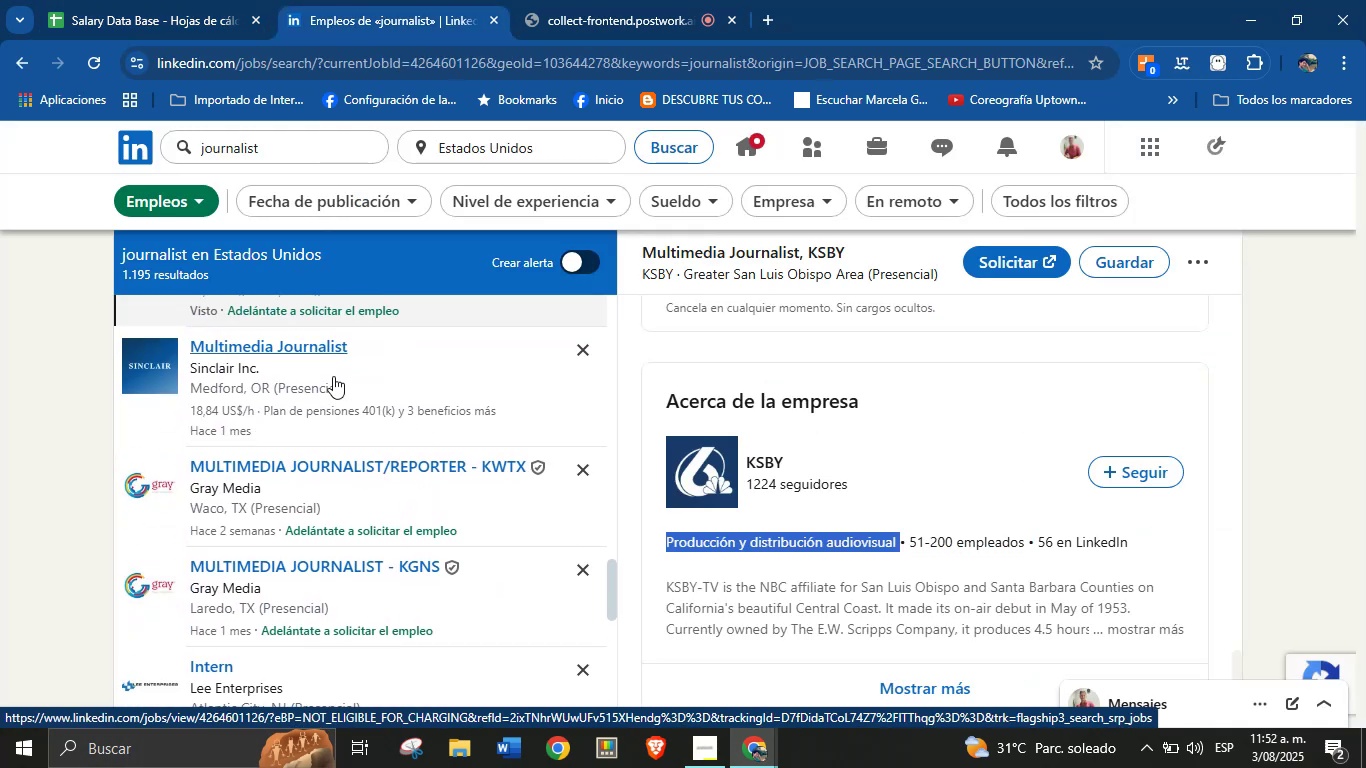 
left_click([296, 353])
 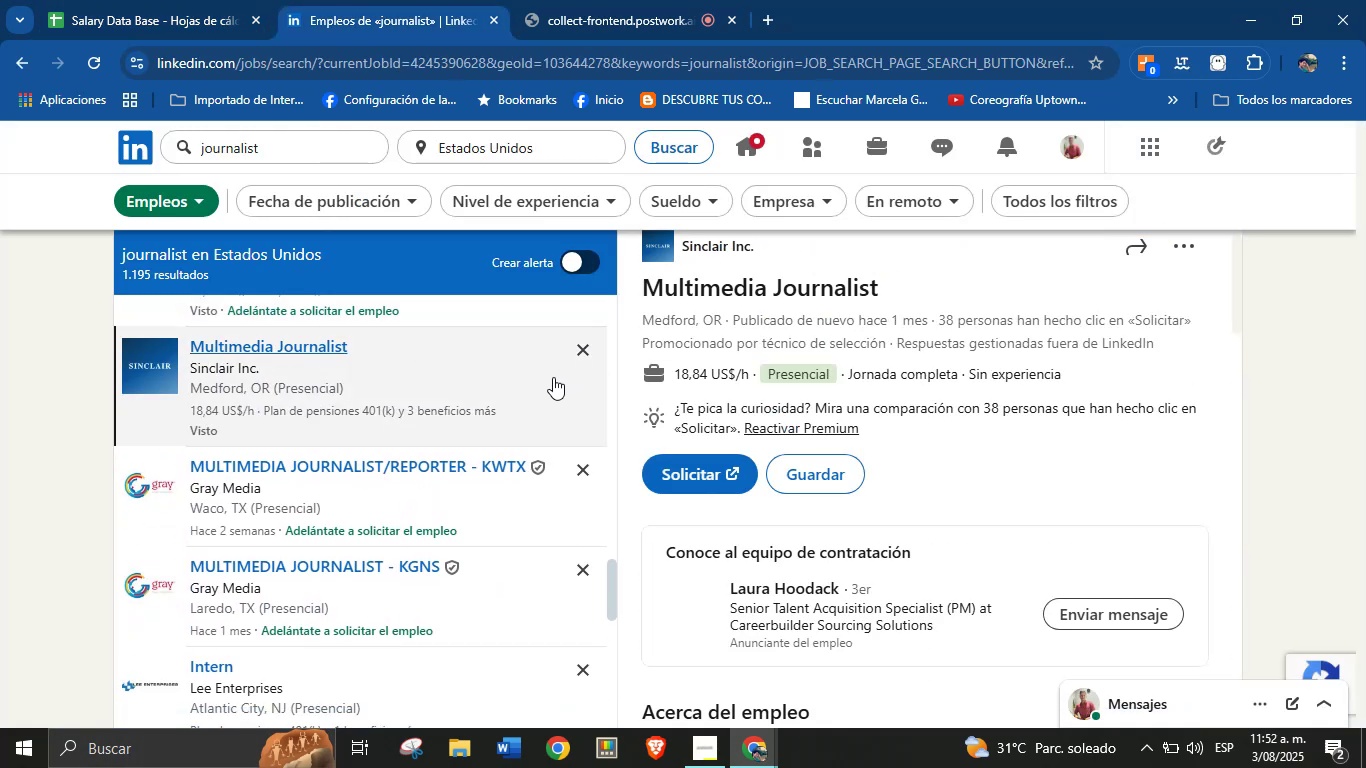 
left_click([198, 6])
 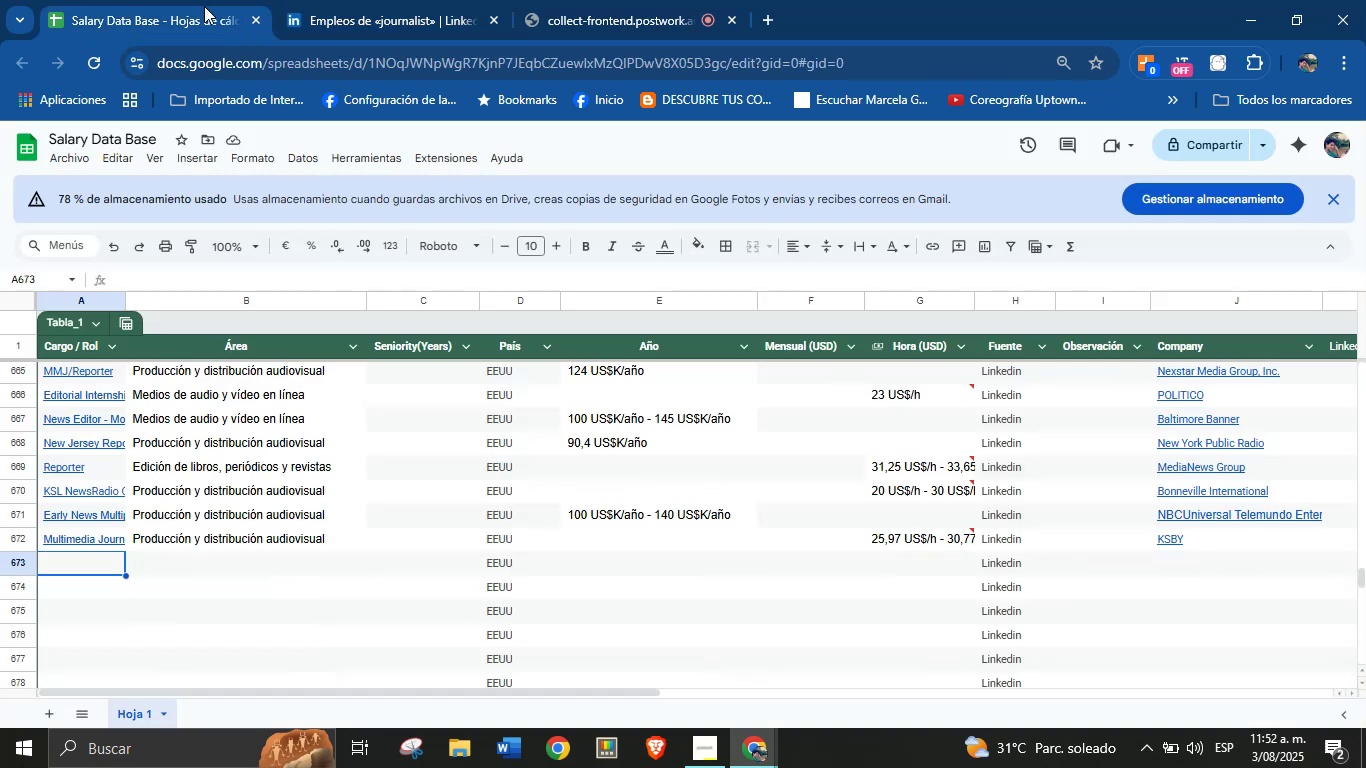 
left_click([405, 0])
 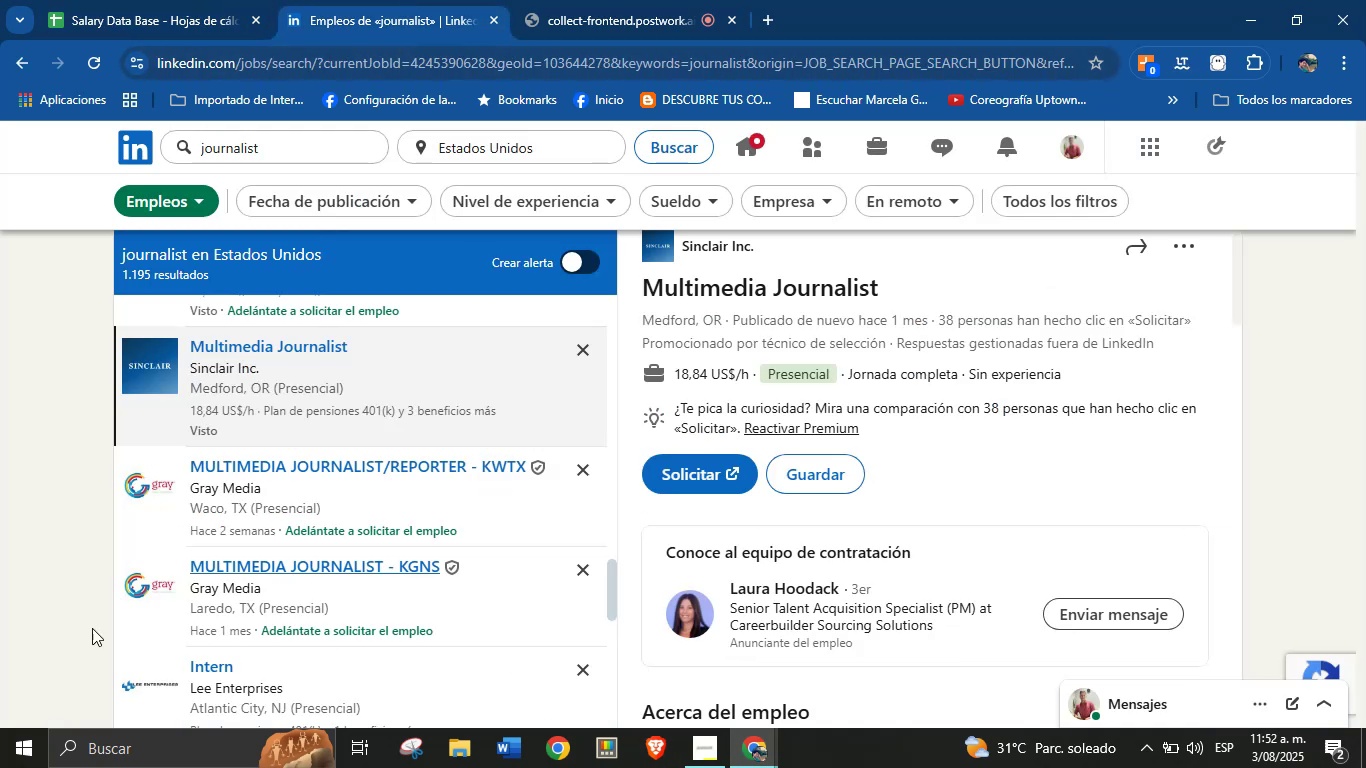 
scroll: coordinate [422, 506], scroll_direction: down, amount: 7.0
 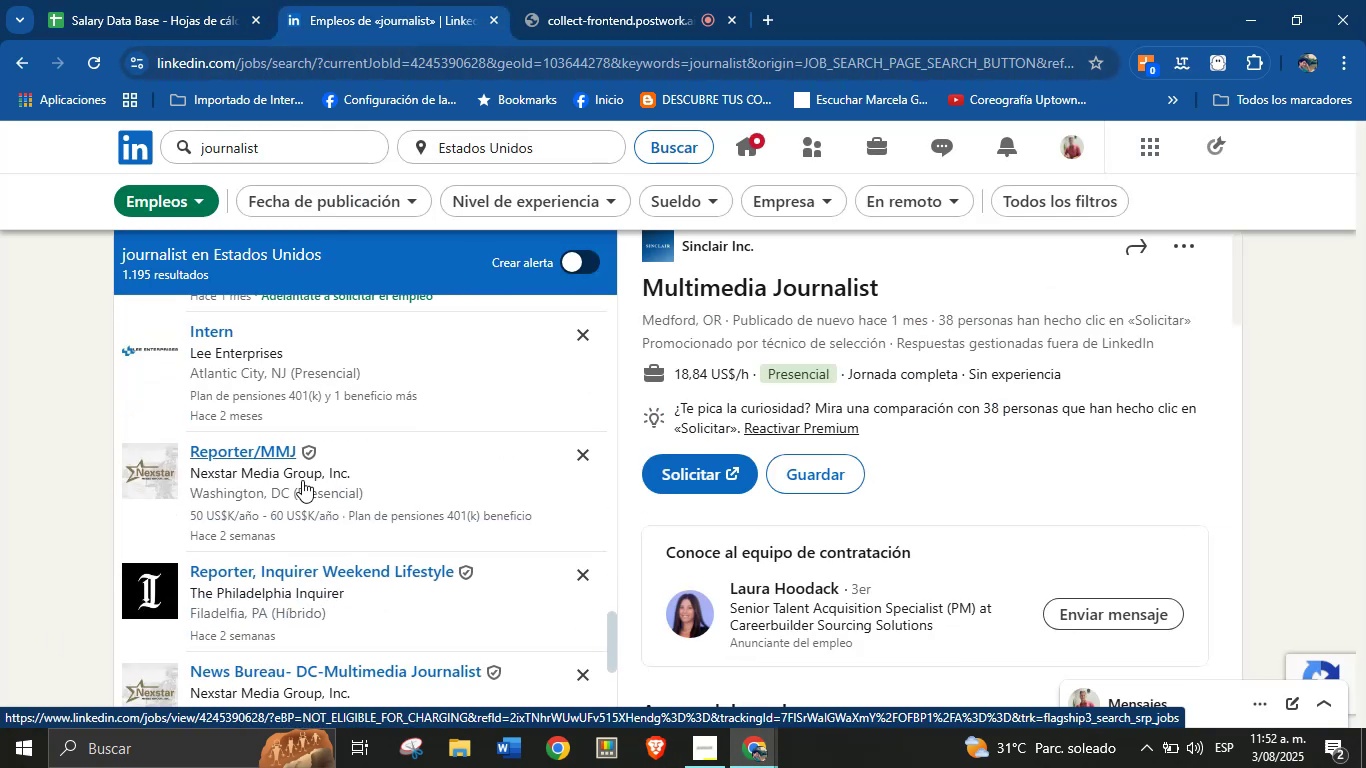 
left_click([246, 456])
 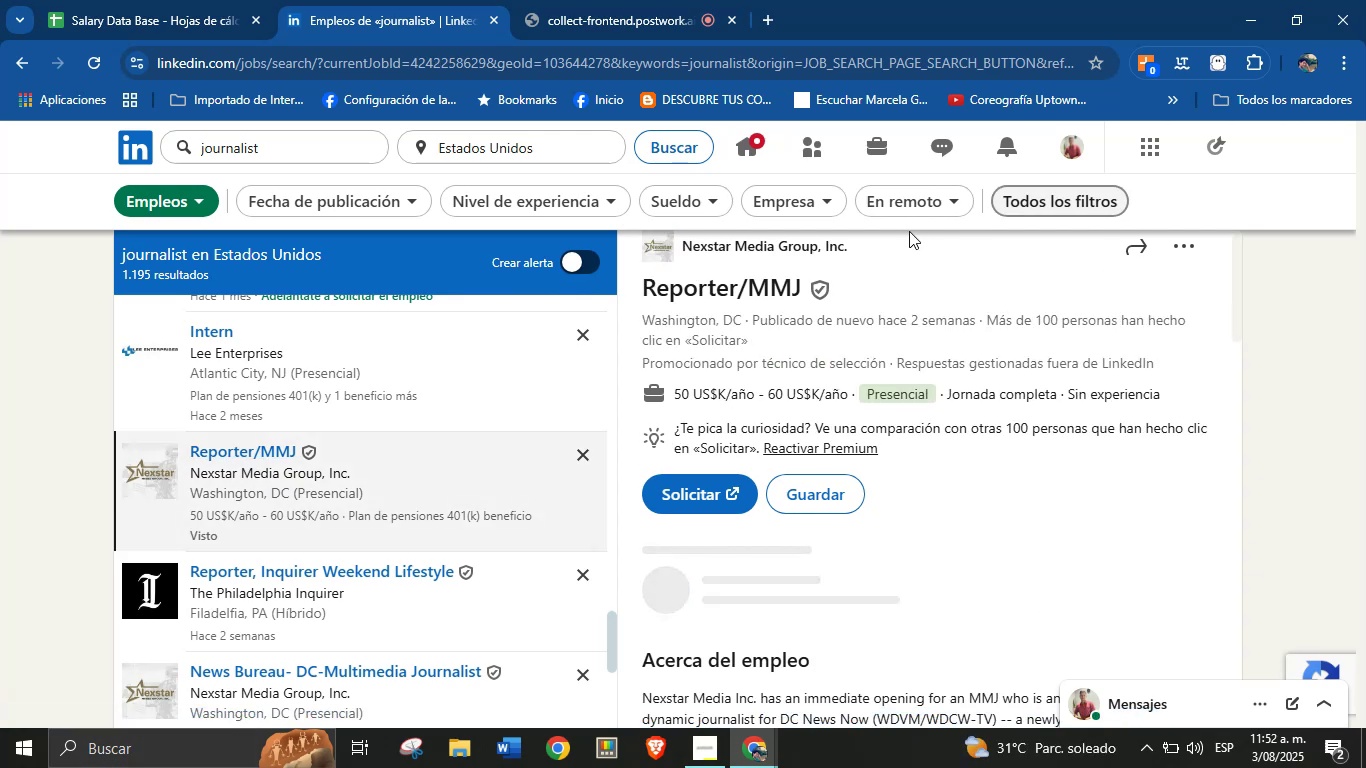 
scroll: coordinate [500, 469], scroll_direction: down, amount: 4.0
 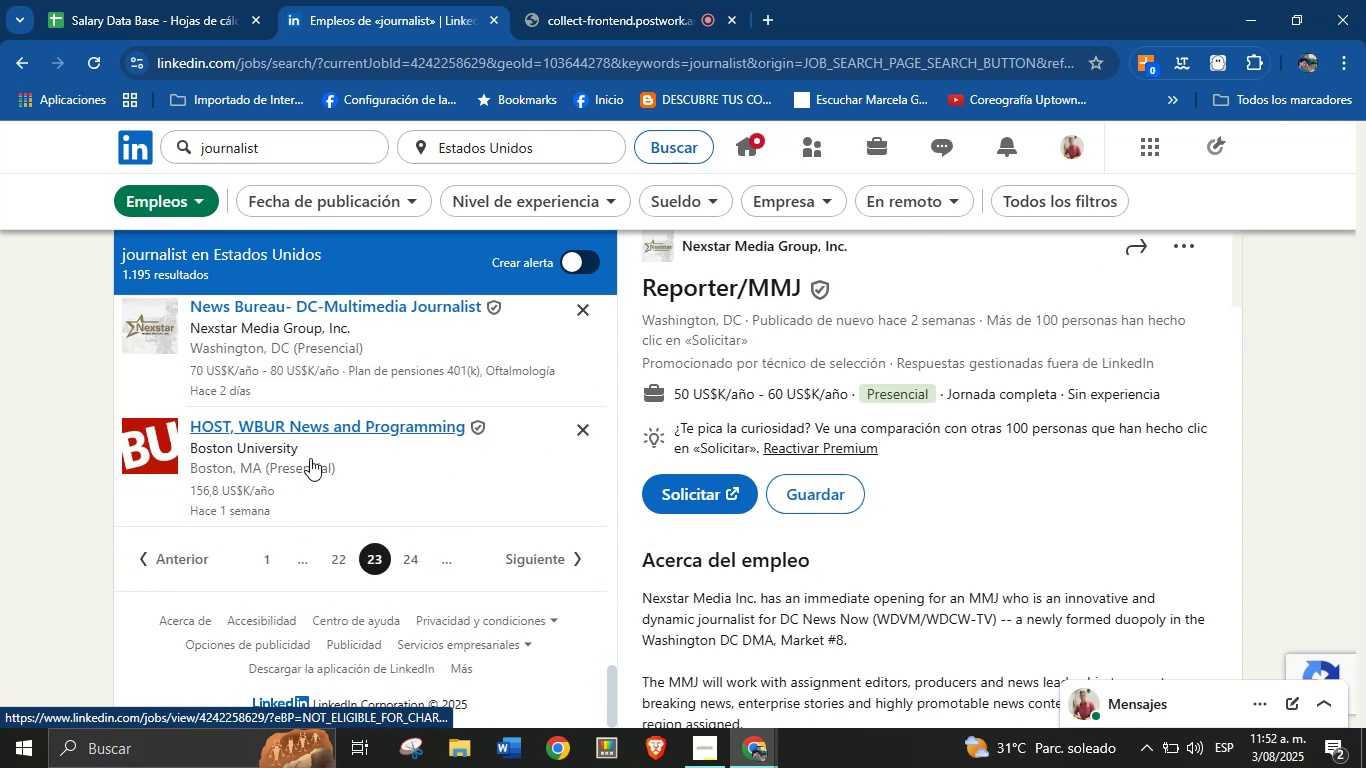 
left_click([291, 438])
 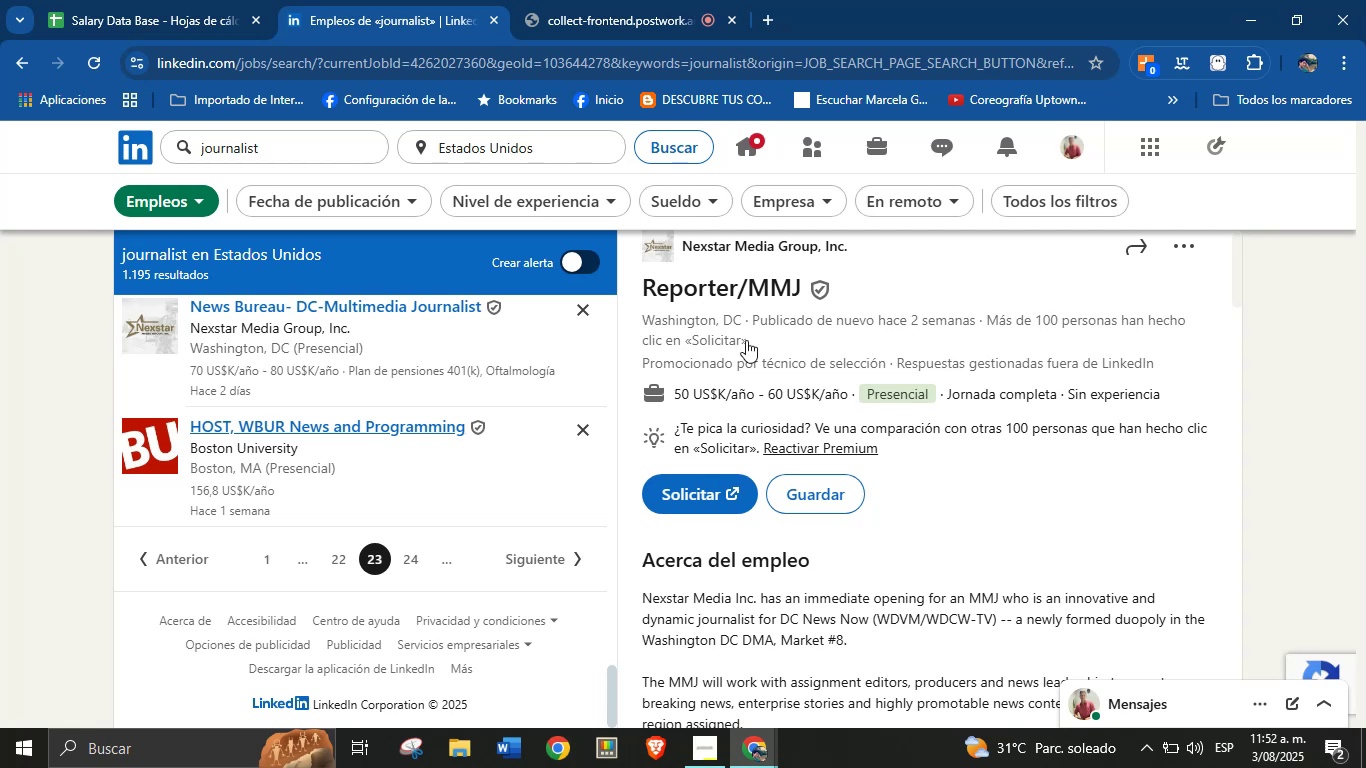 
wait(9.79)
 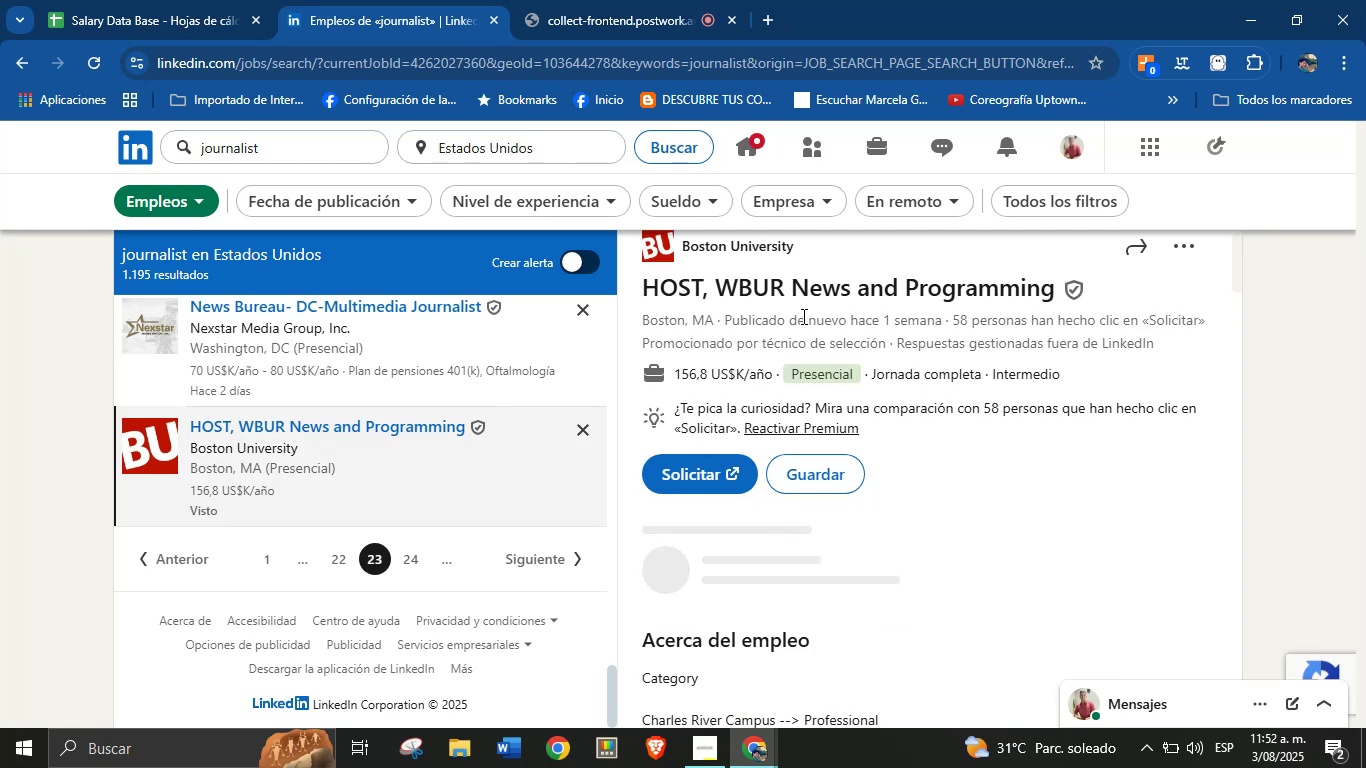 
key(Control+C)
 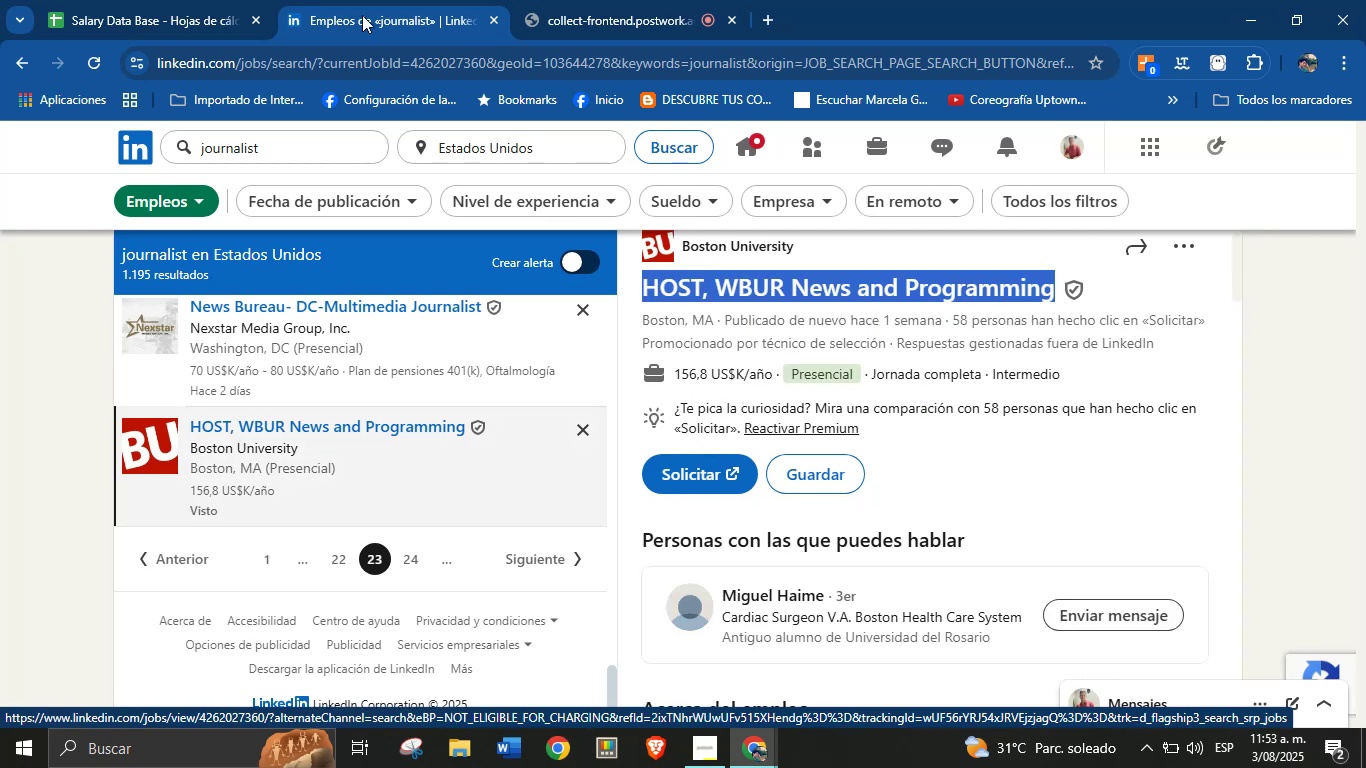 
left_click([164, 0])
 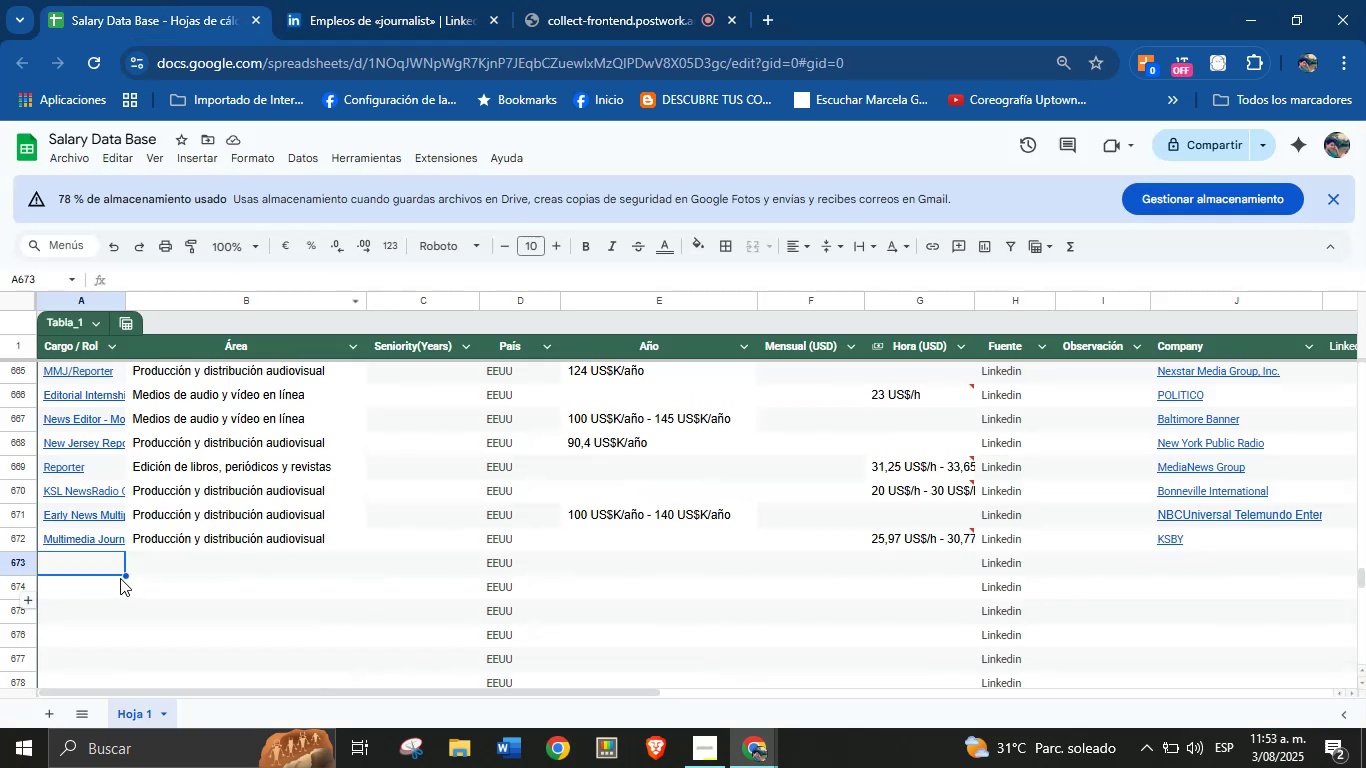 
key(Control+V)
 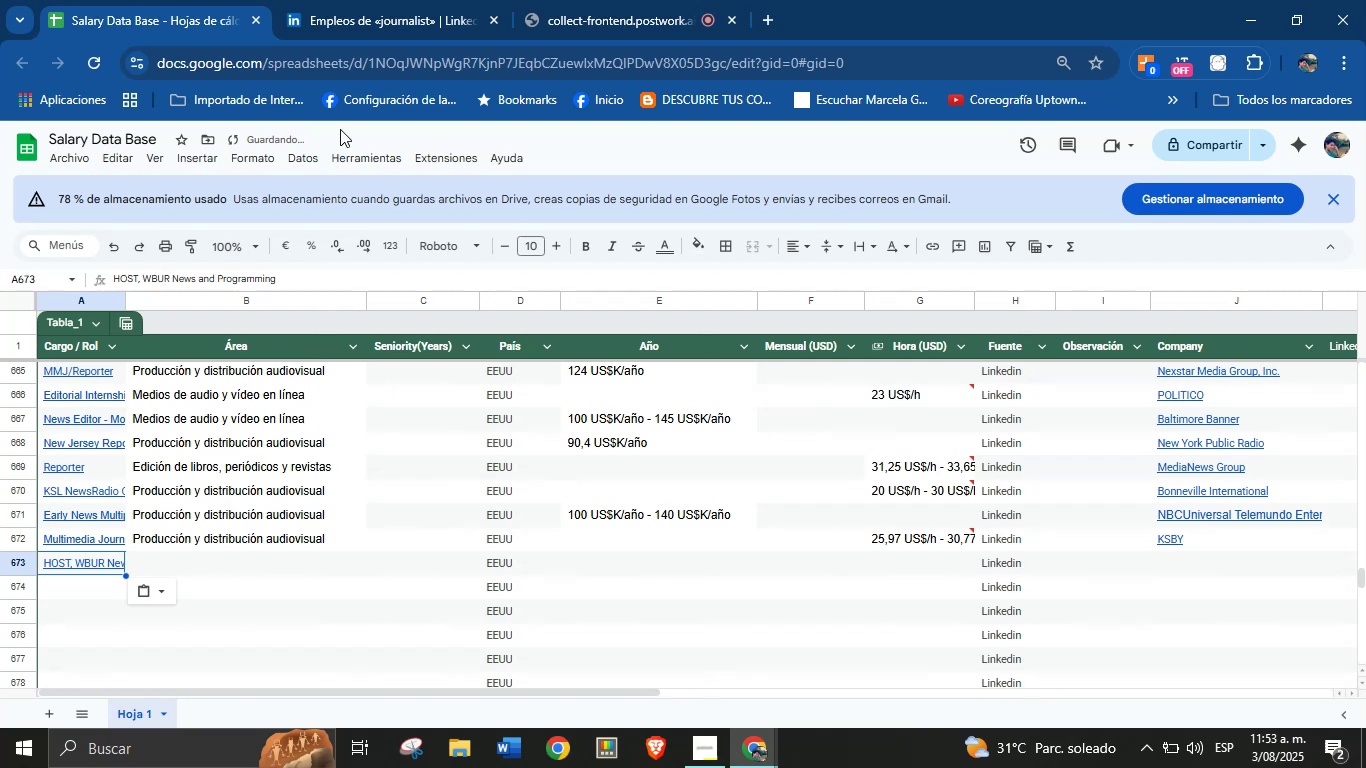 
left_click([361, 0])
 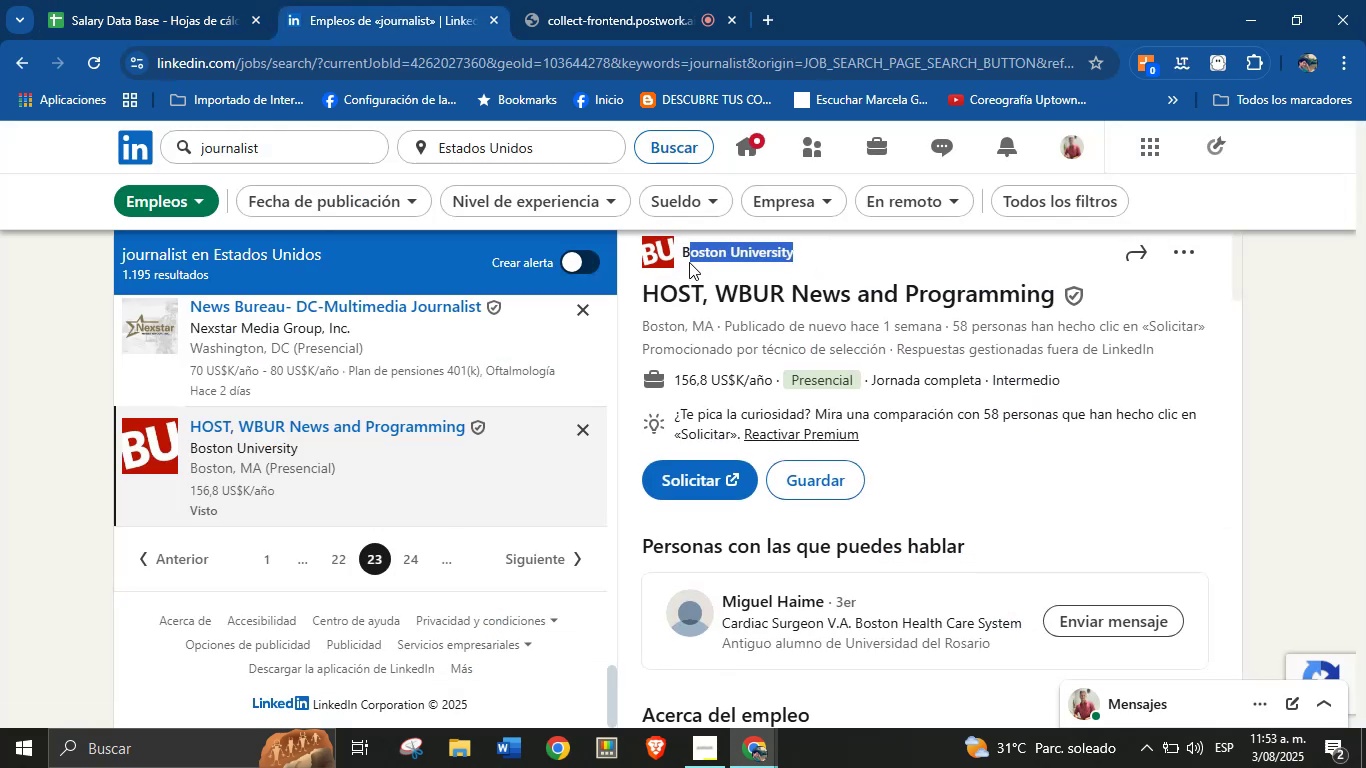 
key(Control+C)
 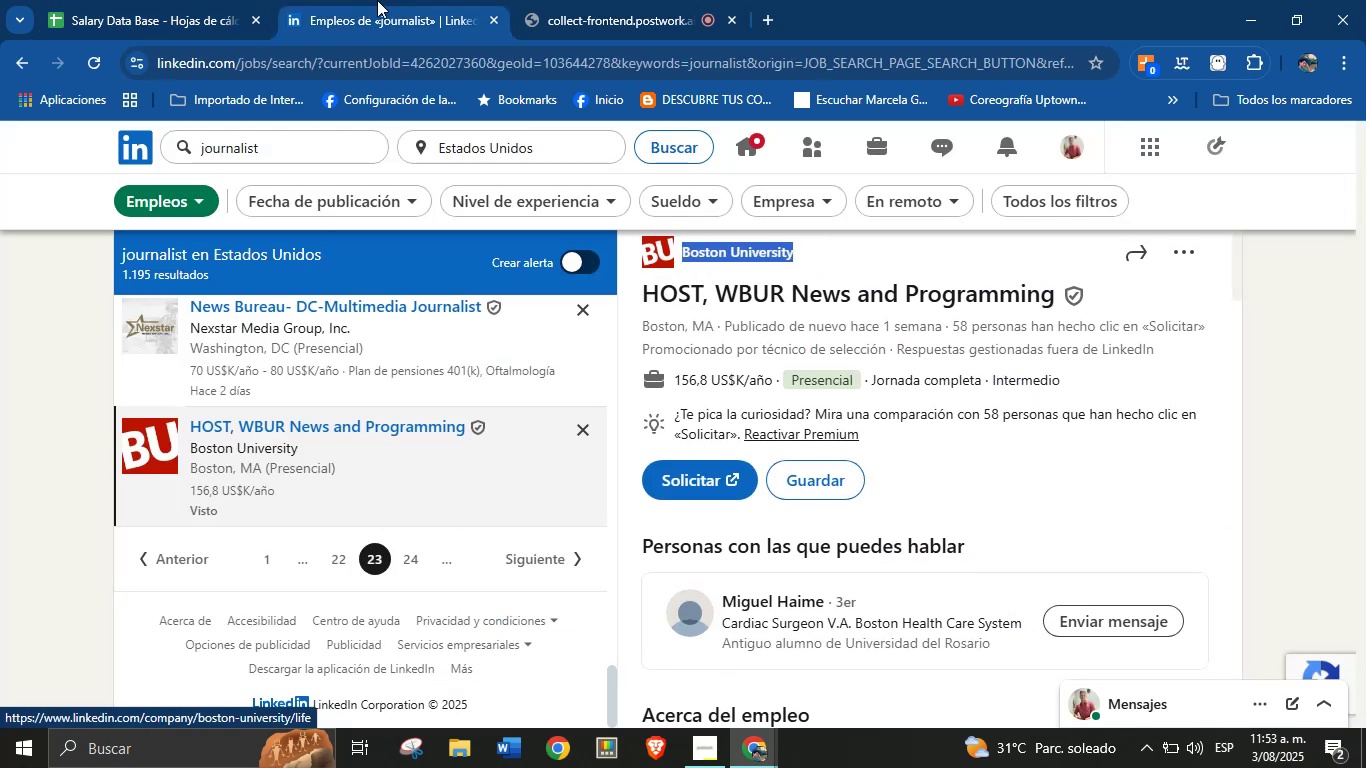 
left_click([241, 0])
 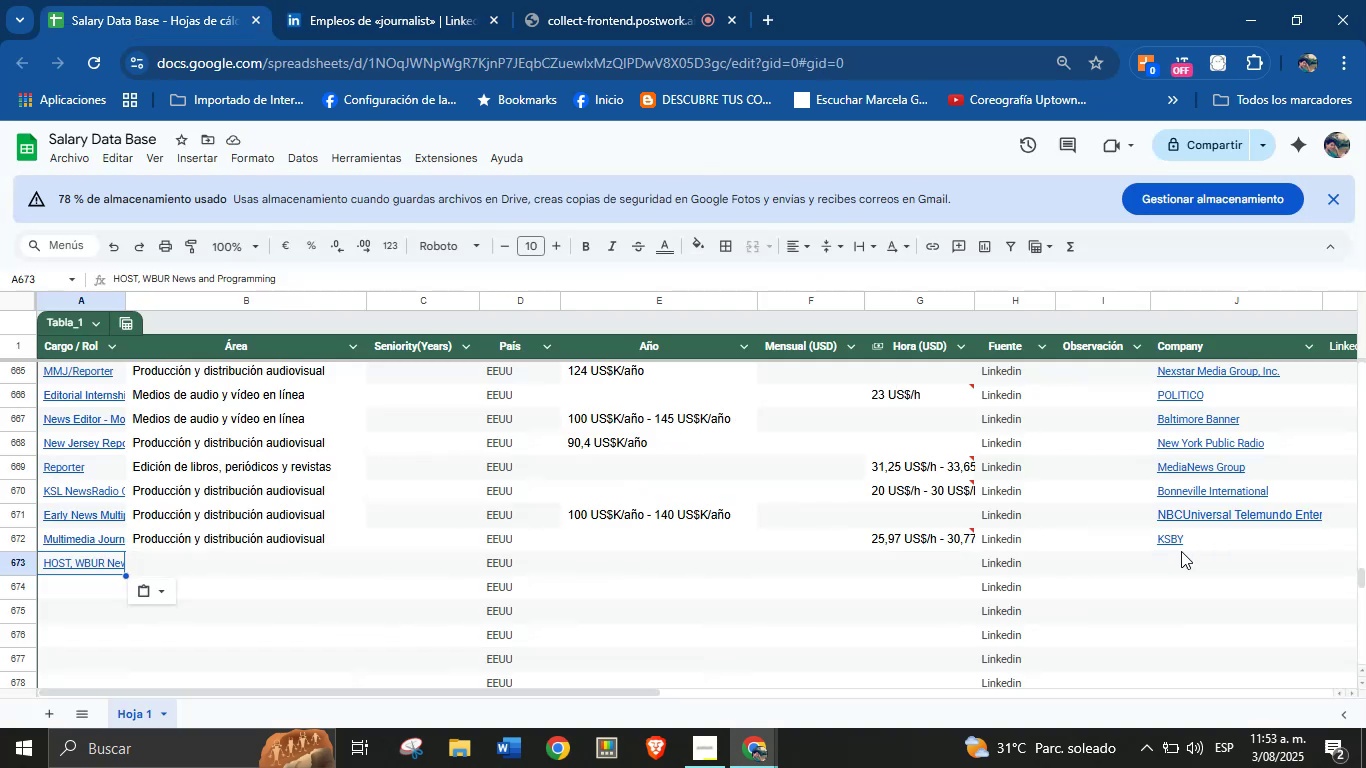 
left_click([1195, 561])
 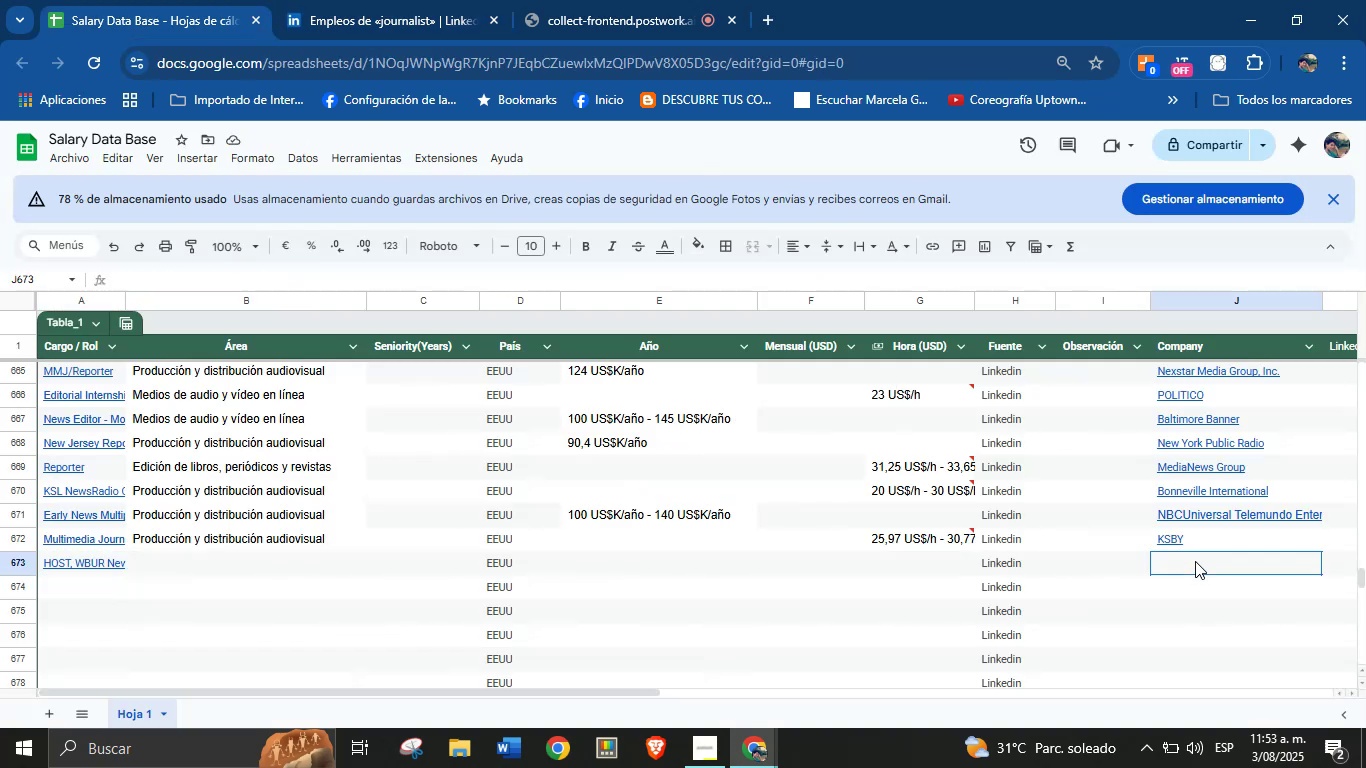 
key(Control+V)
 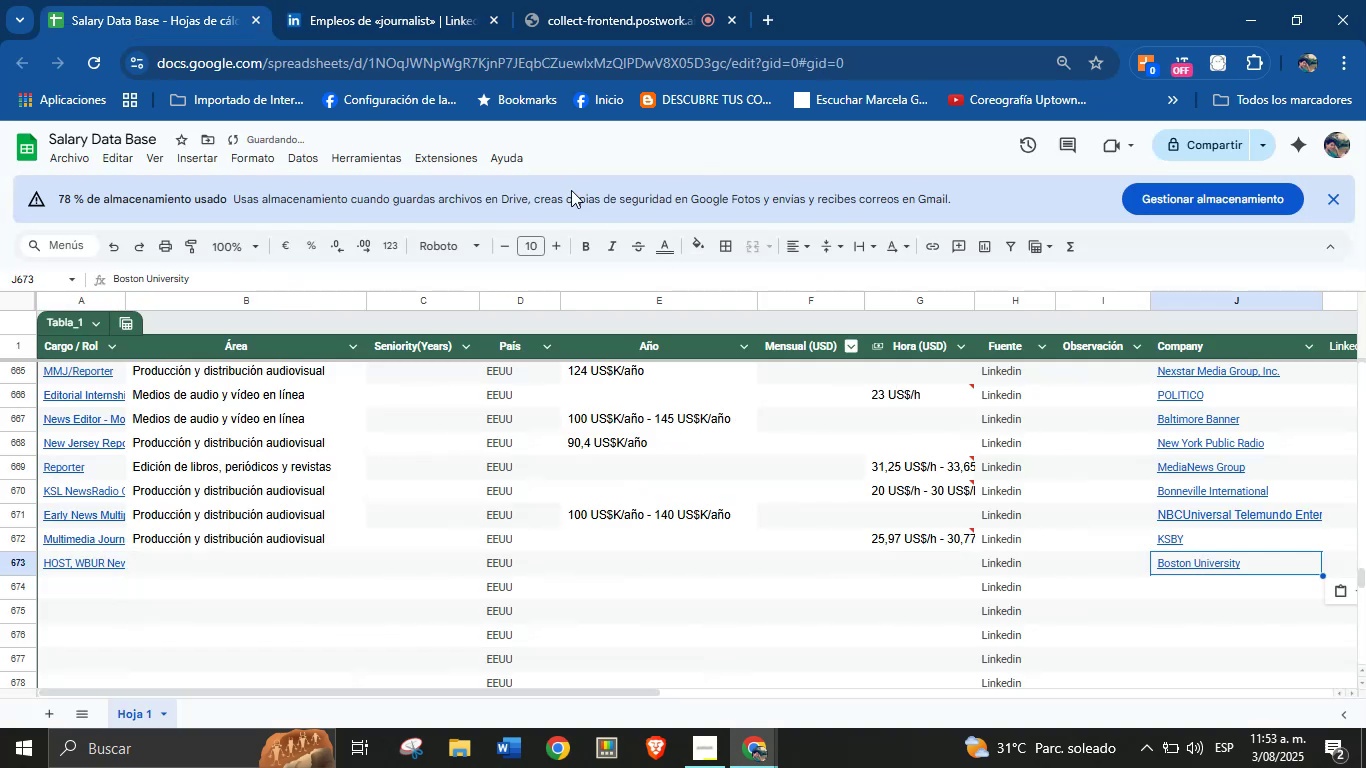 
left_click([456, 0])
 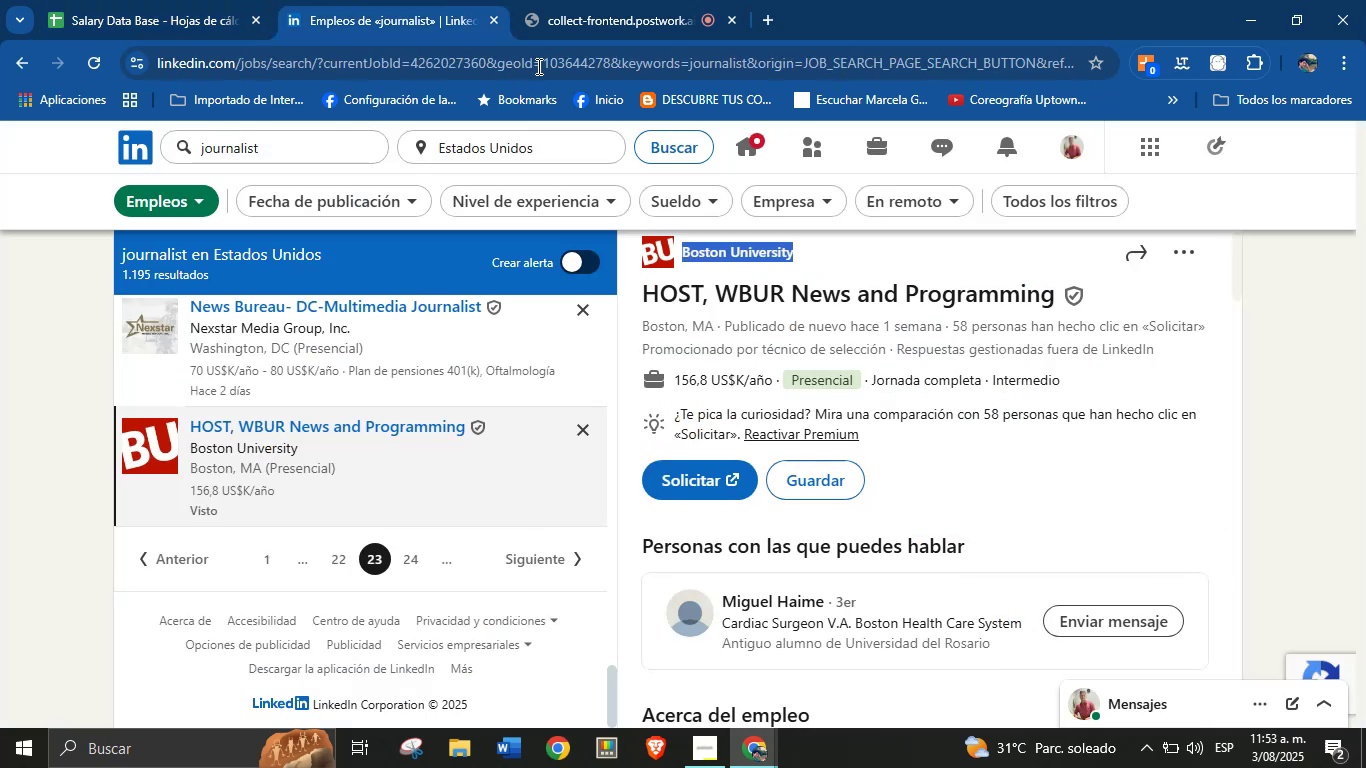 
scroll: coordinate [810, 378], scroll_direction: down, amount: 2.0
 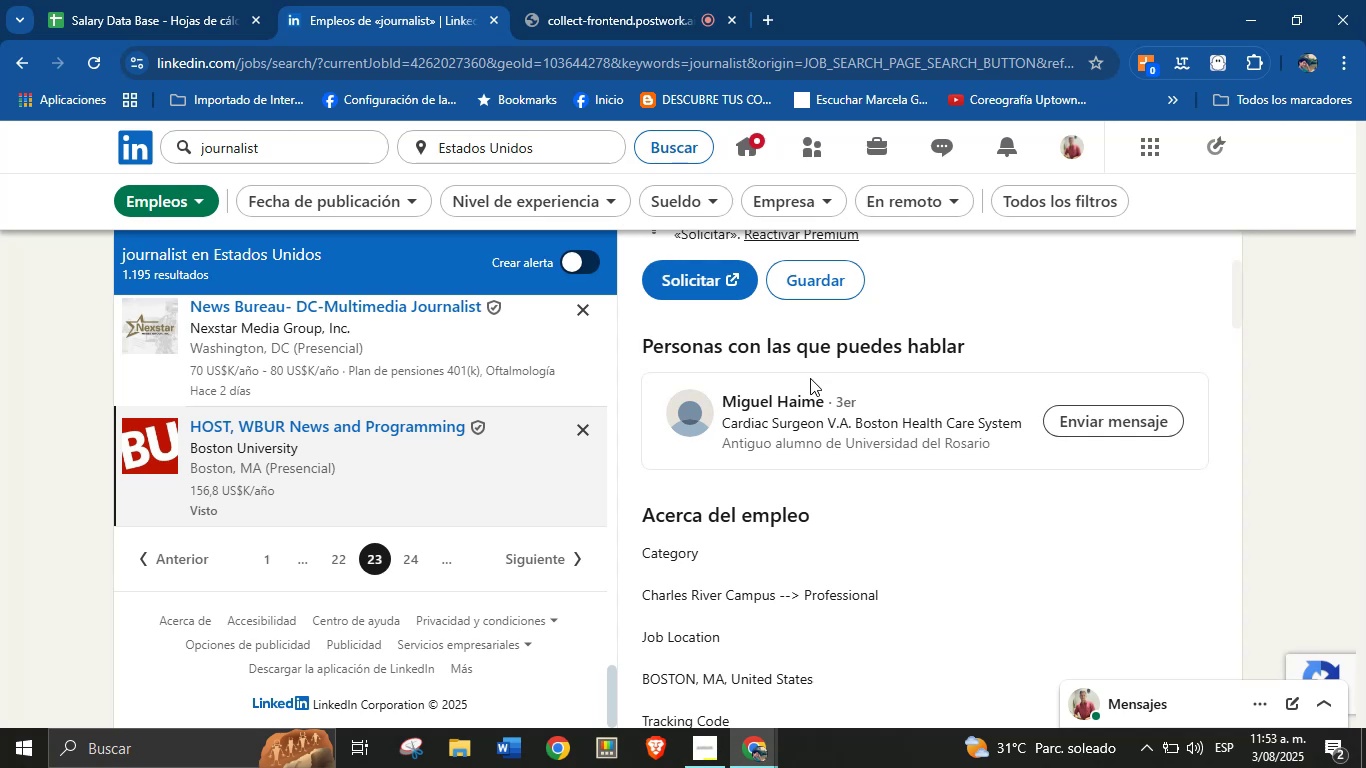 
scroll: coordinate [768, 387], scroll_direction: up, amount: 8.0
 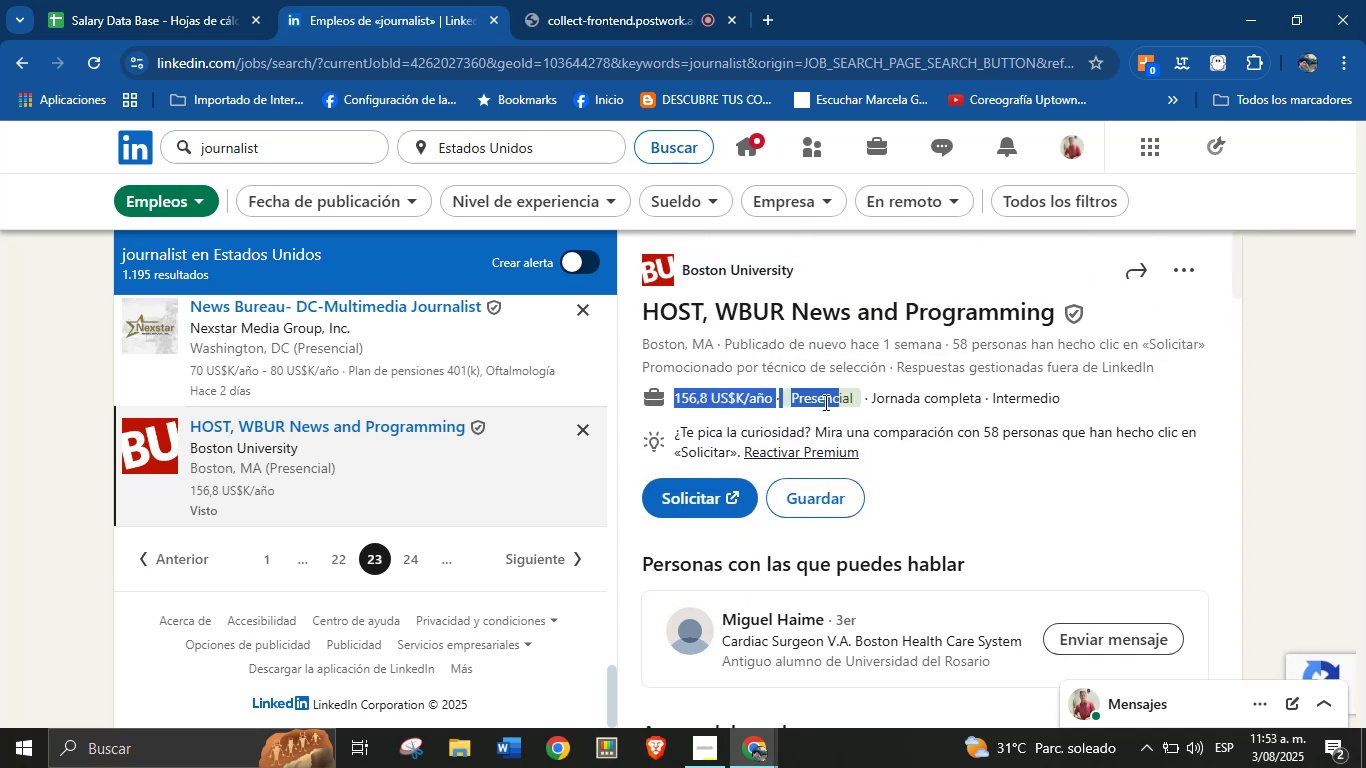 
key(Control+C)
 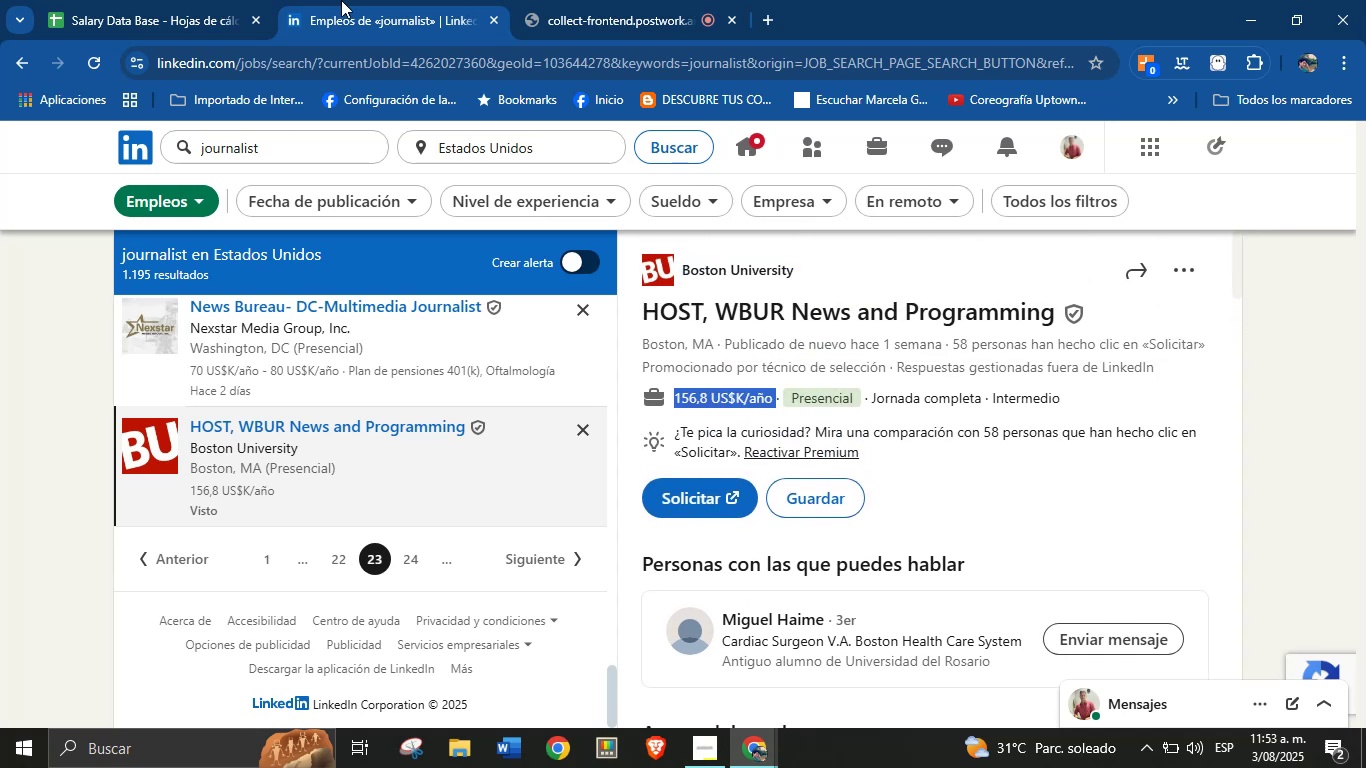 
left_click([229, 0])
 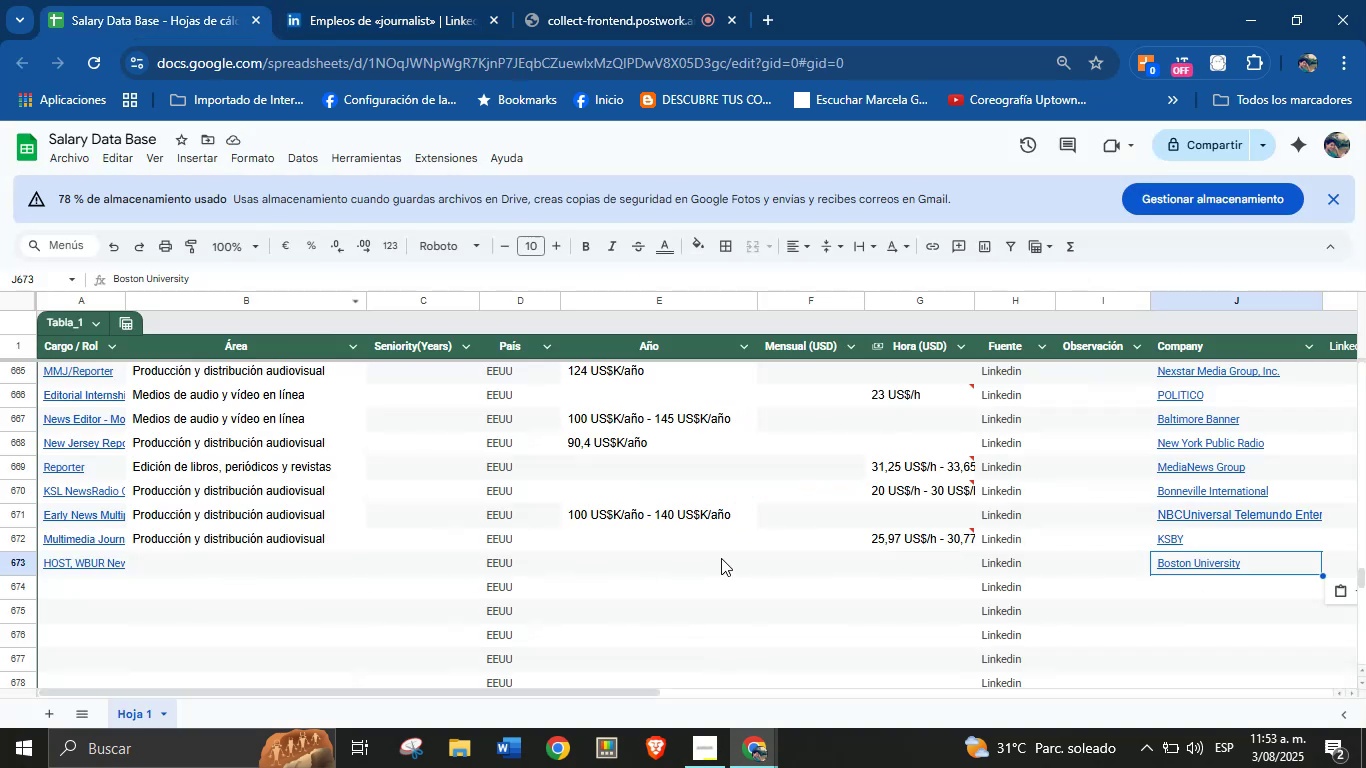 
left_click([644, 556])
 